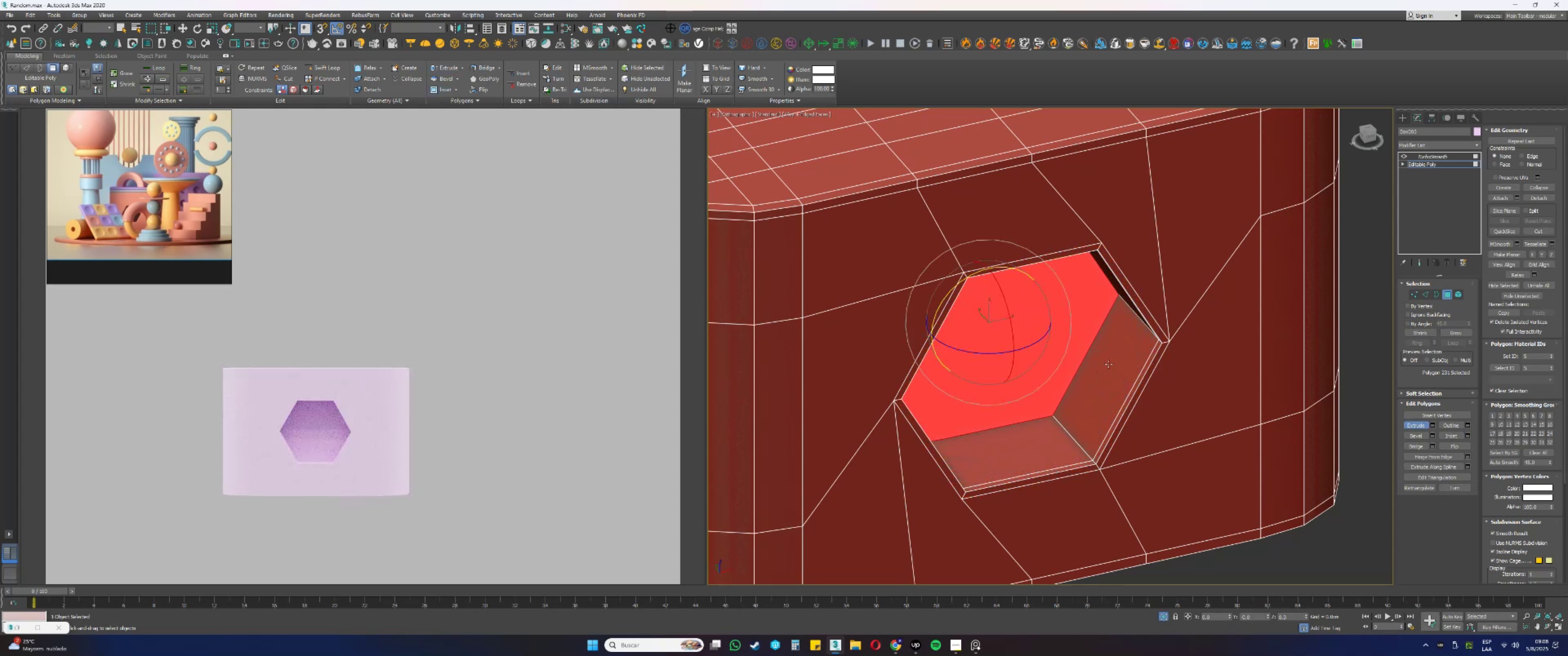 
scroll: coordinate [1119, 349], scroll_direction: down, amount: 1.0
 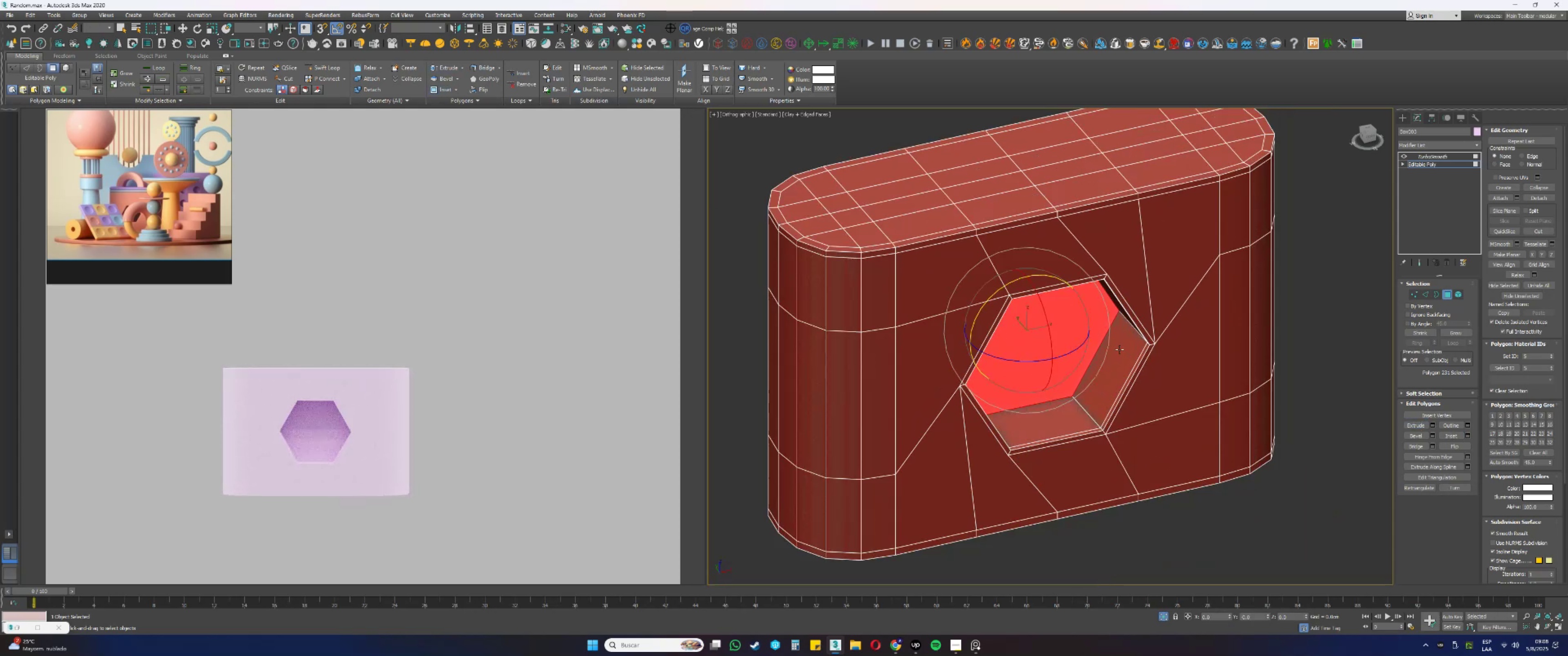 
key(Control+ControlLeft)
 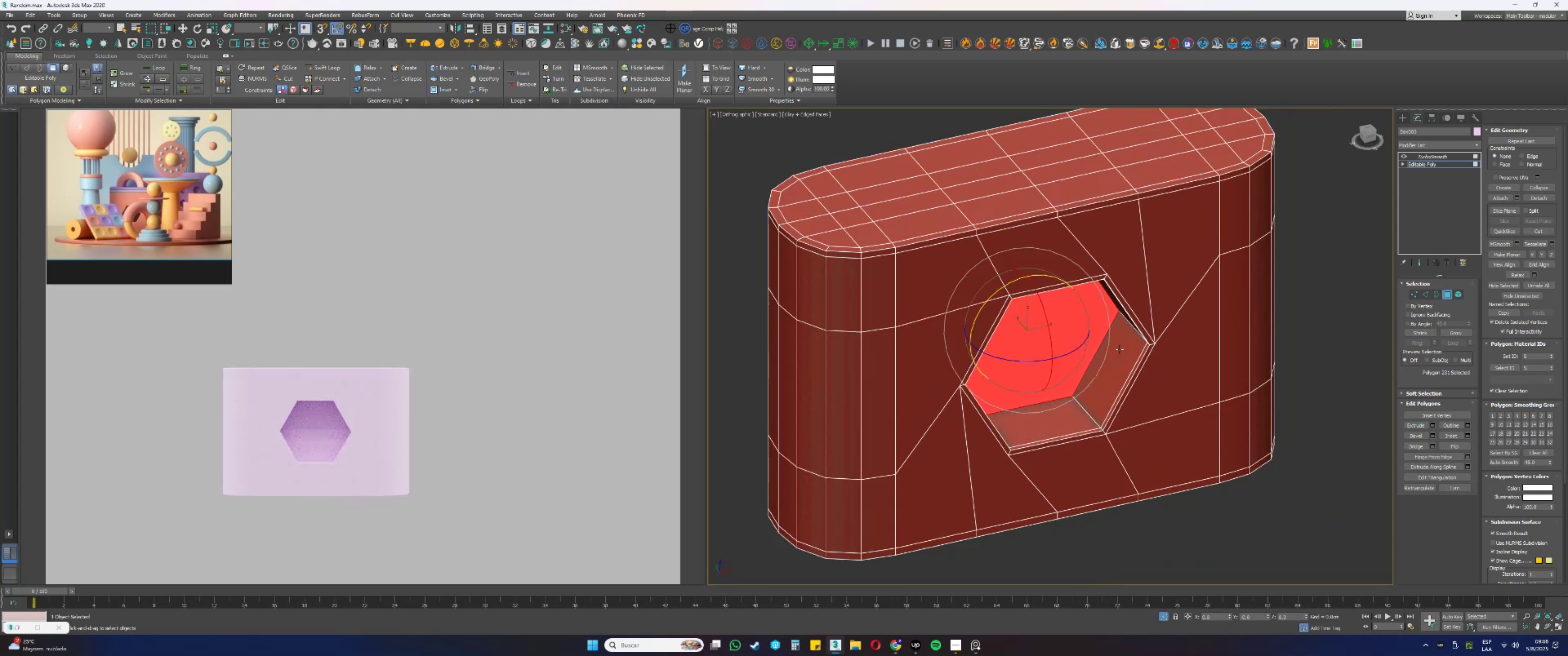 
key(Control+Z)
 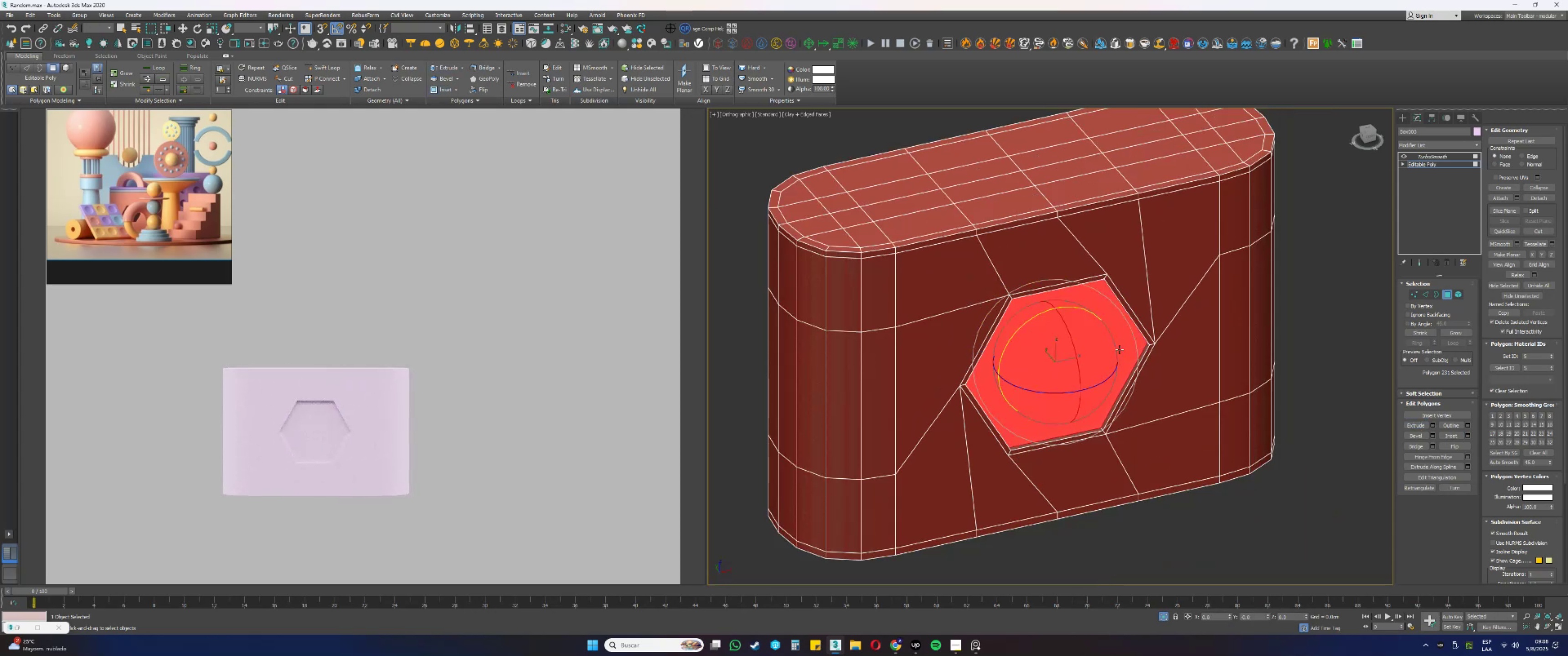 
hold_key(key=AltLeft, duration=0.34)
 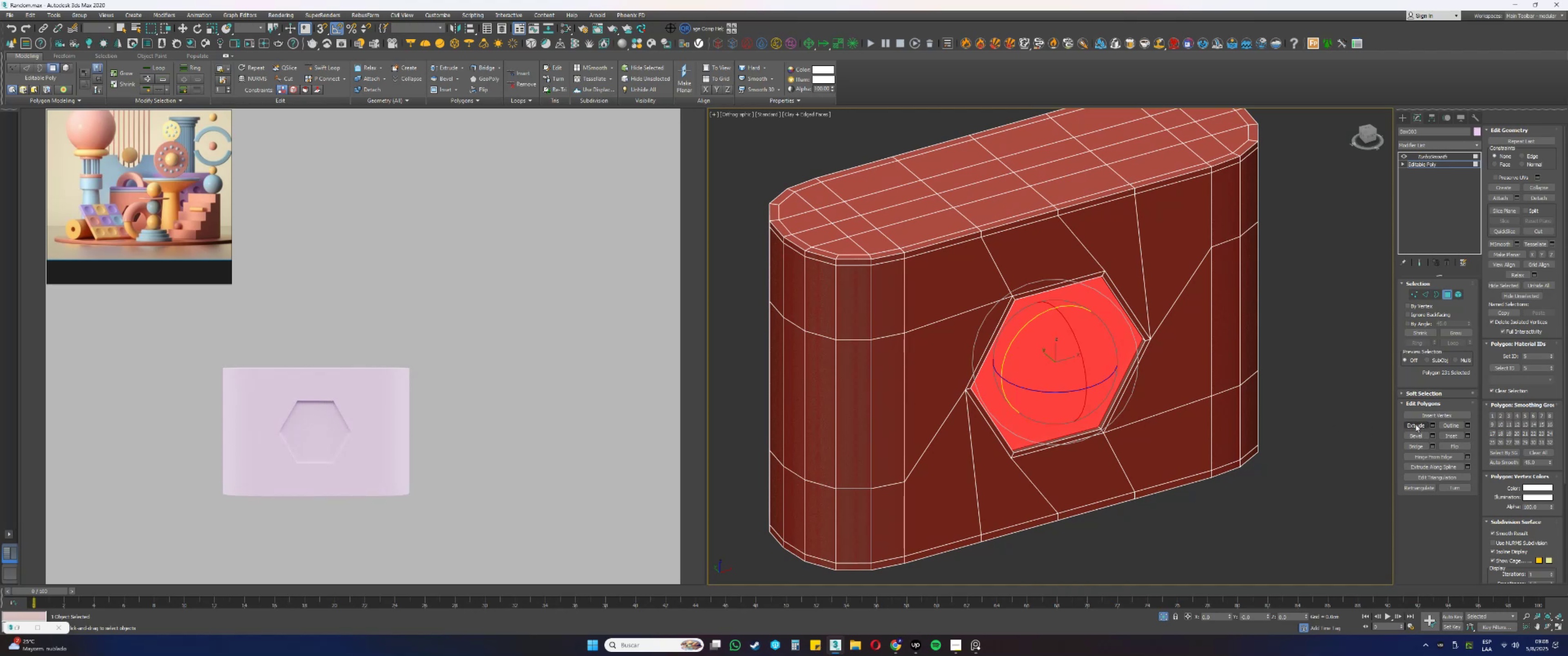 
left_click([1415, 425])
 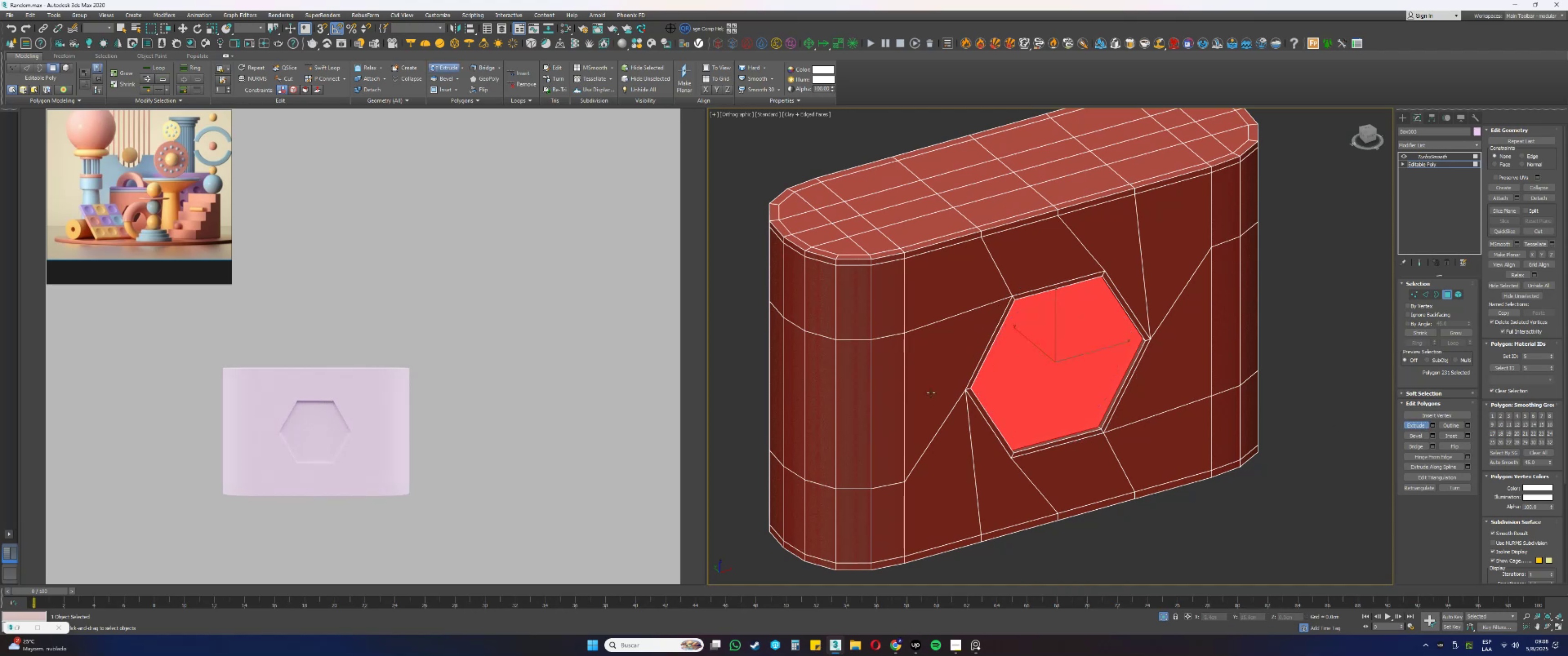 
left_click_drag(start_coordinate=[1071, 355], to_coordinate=[1067, 480])
 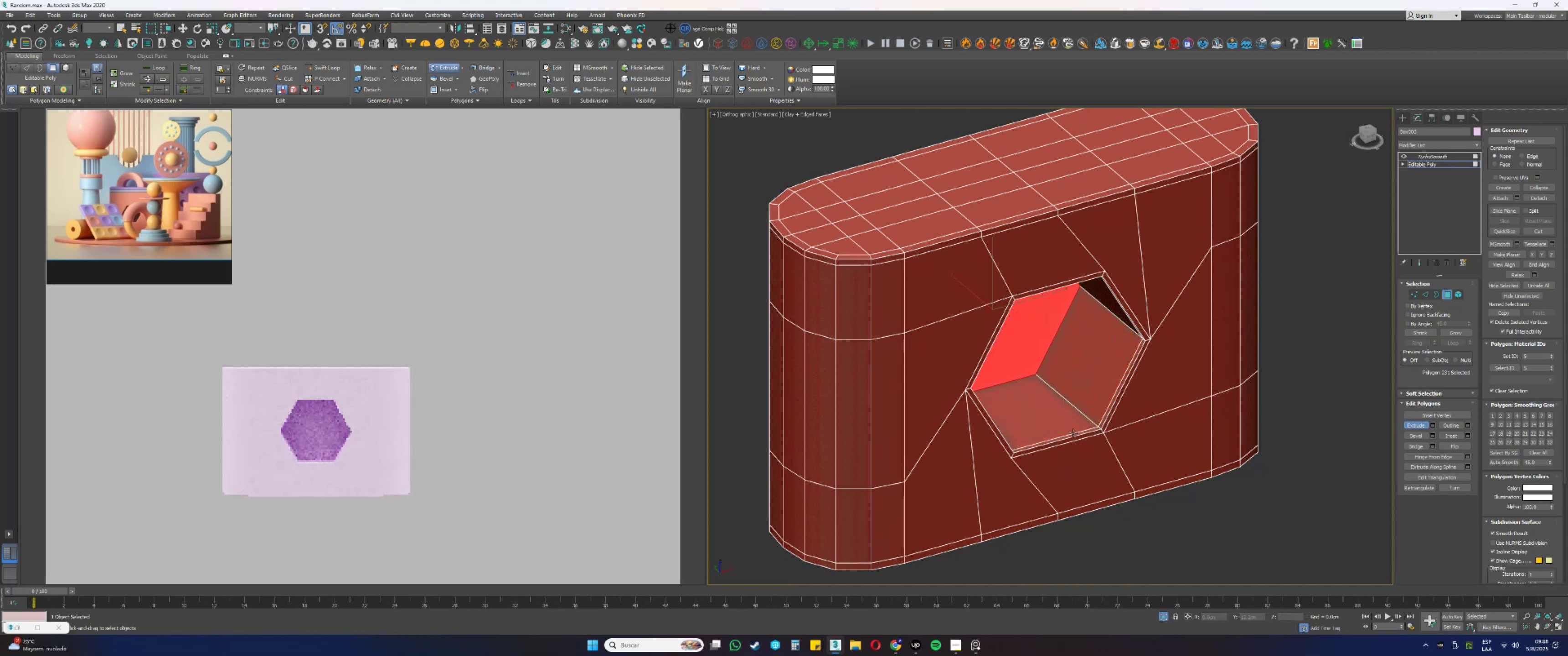 
right_click([1076, 370])
 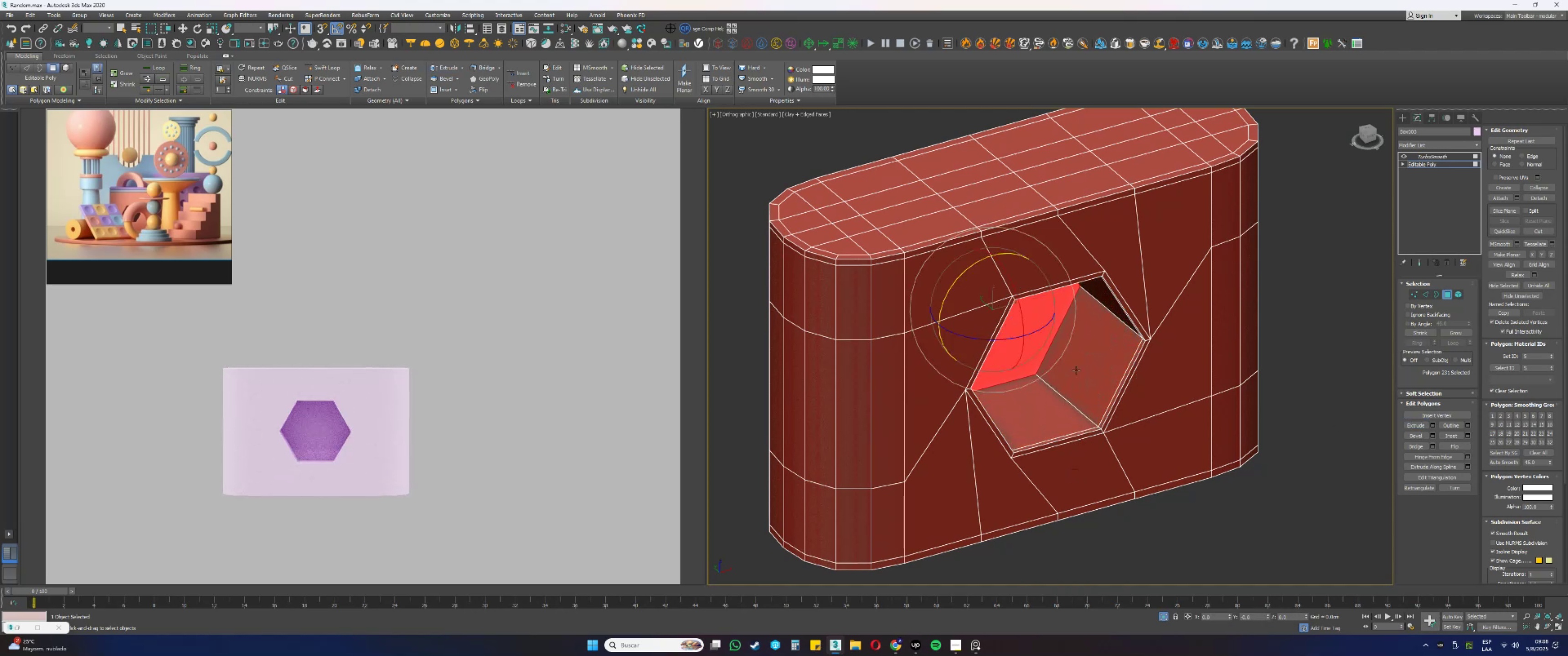 
hold_key(key=AltLeft, duration=0.38)
 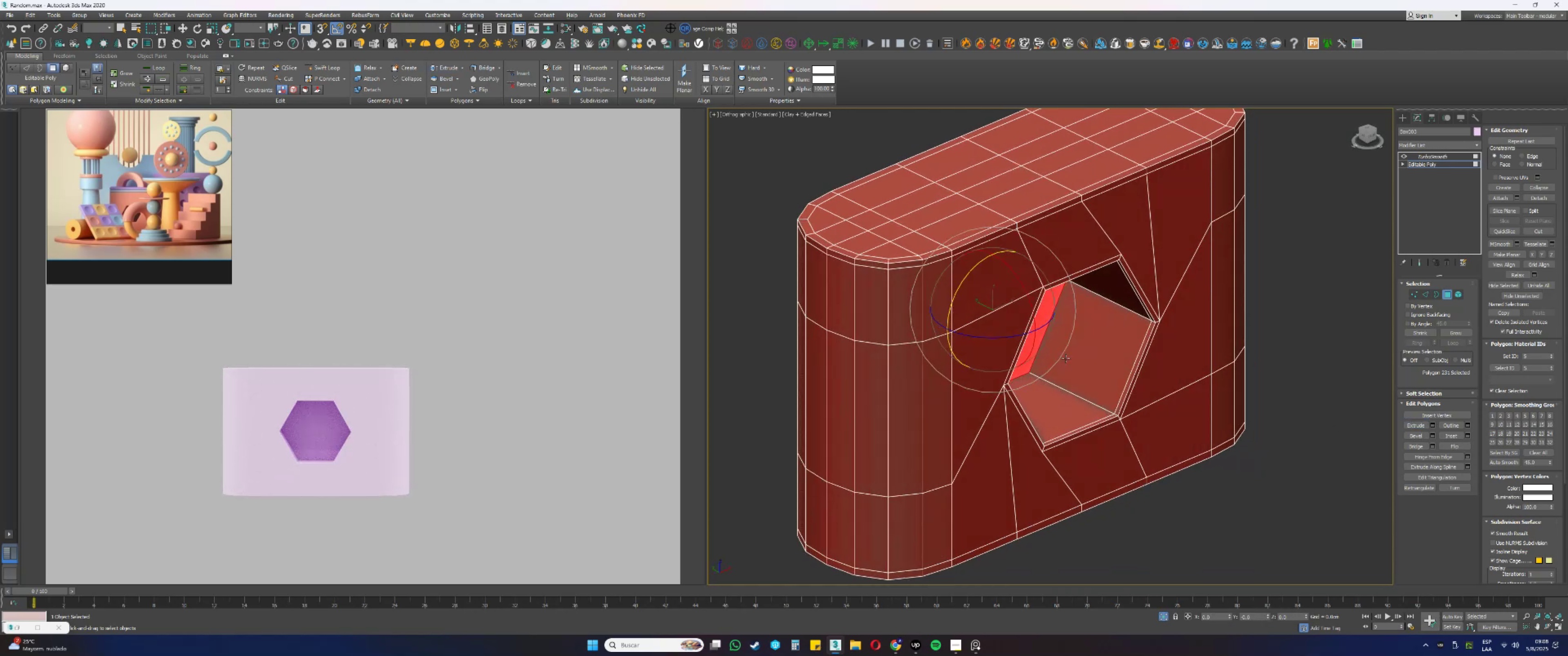 
hold_key(key=AltLeft, duration=5.21)
 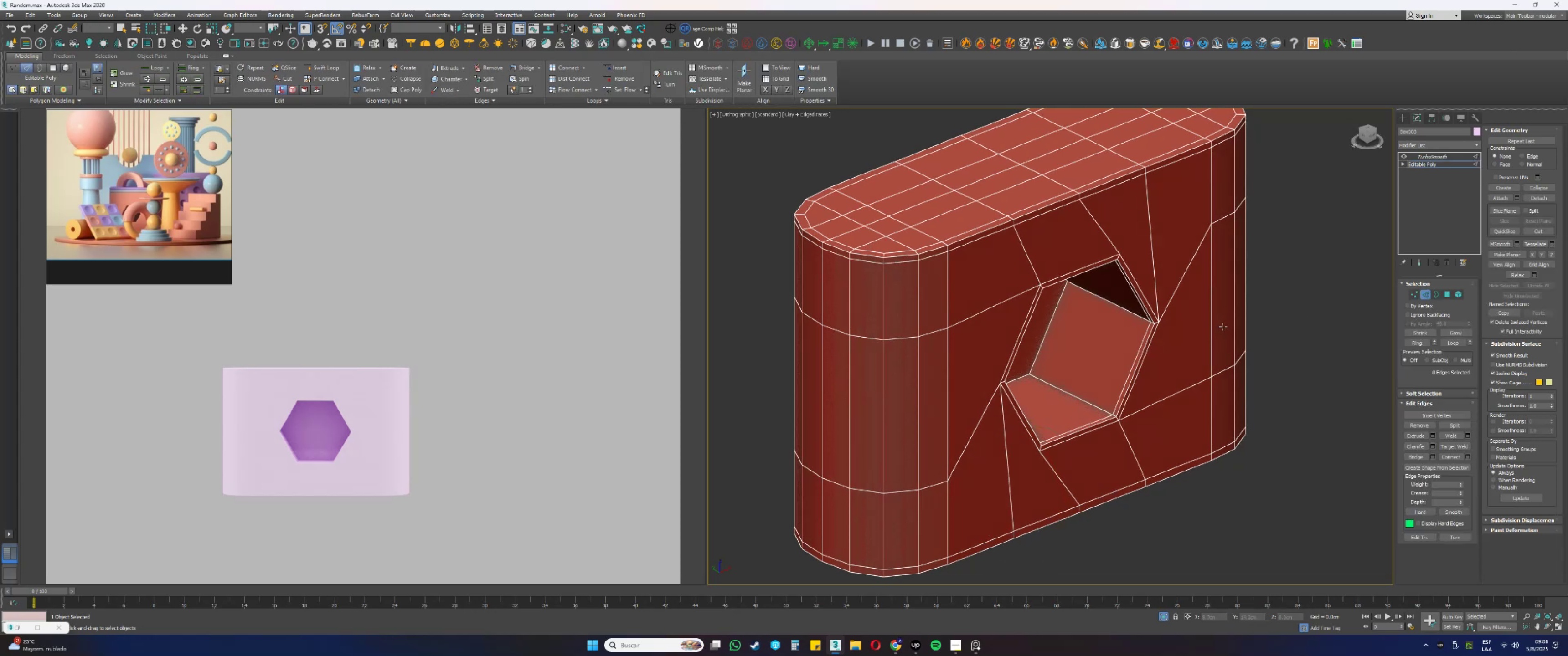 
type(222tz2ssssss)
 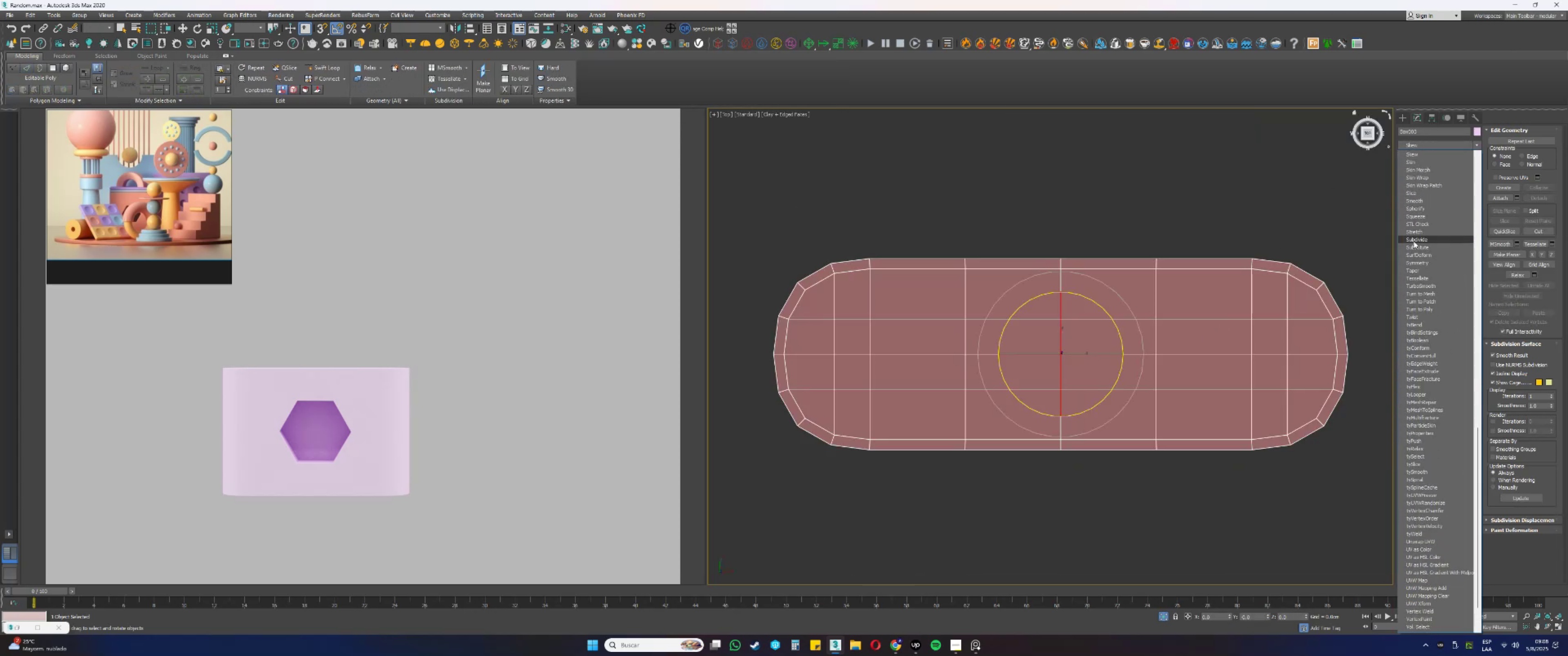 
left_click([1416, 263])
 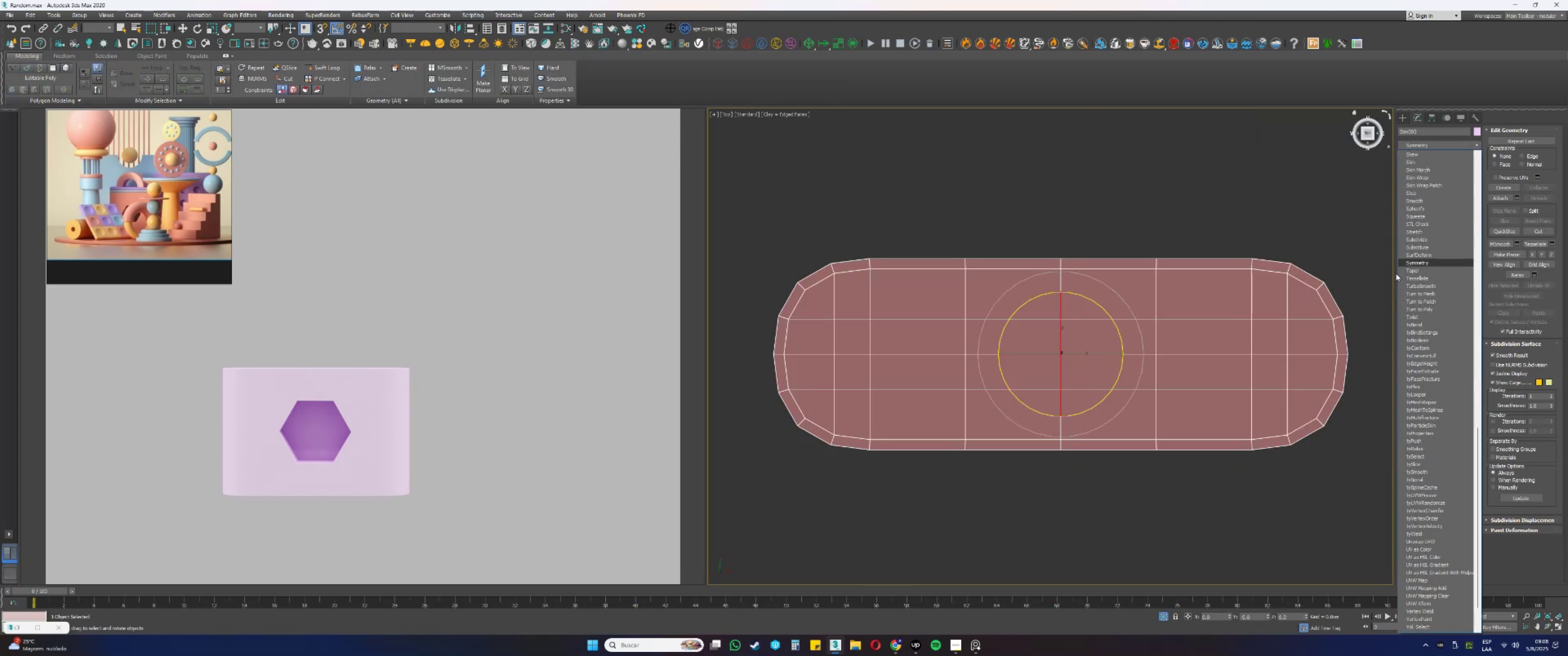 
hold_key(key=AltLeft, duration=0.3)
 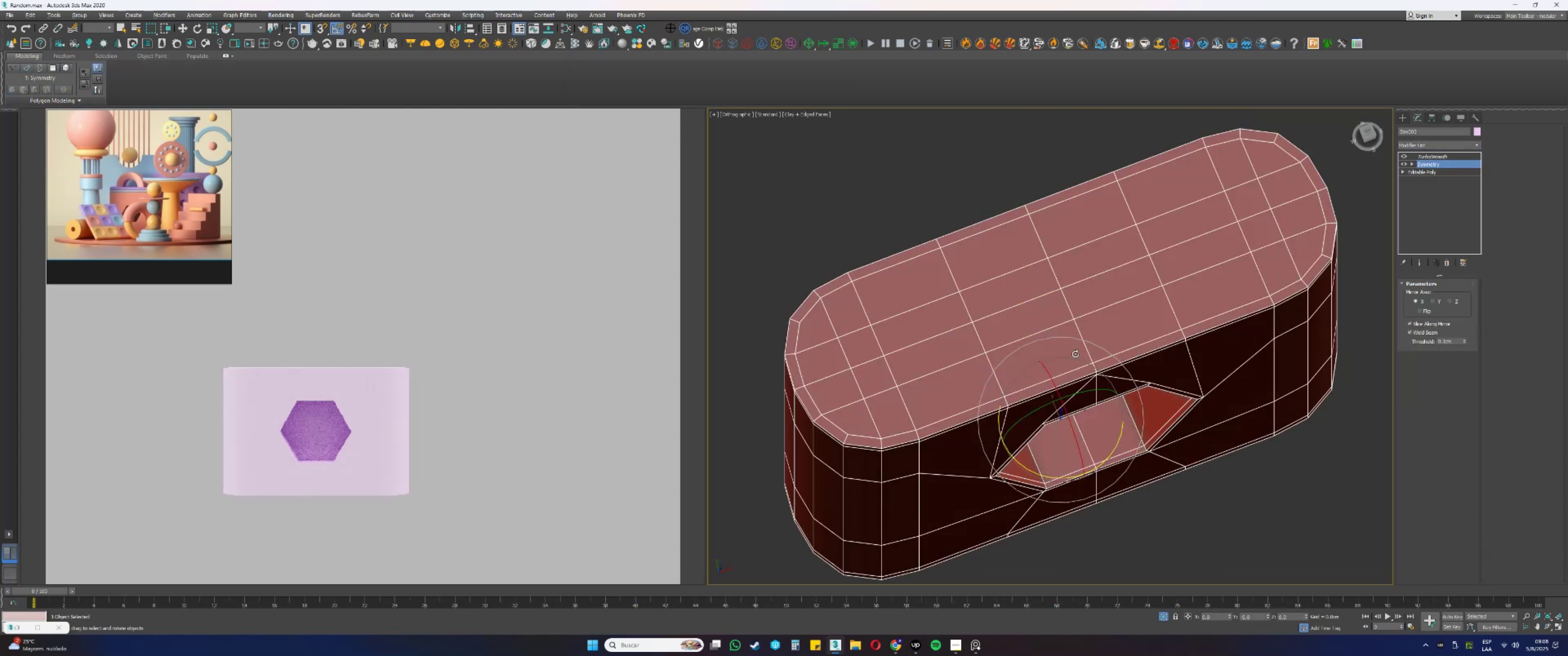 
key(F3)
 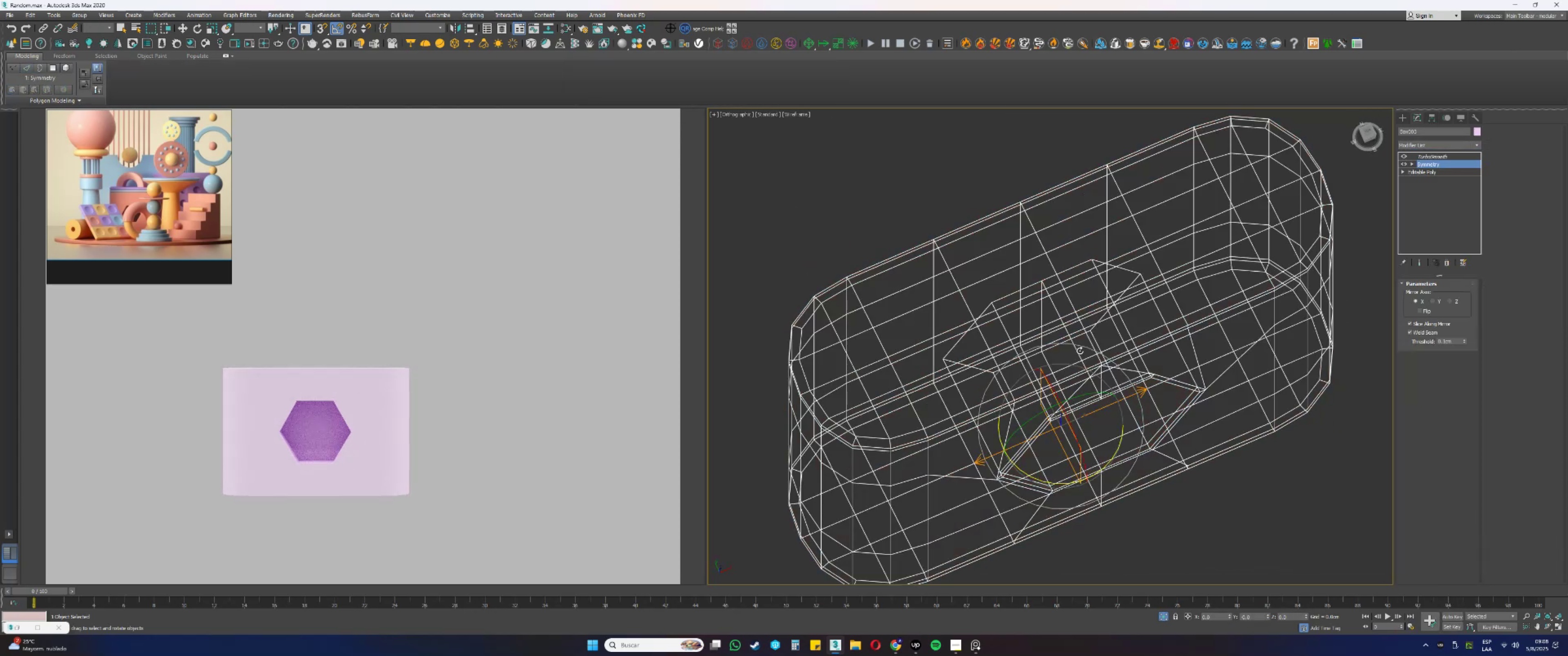 
hold_key(key=AltLeft, duration=0.33)
 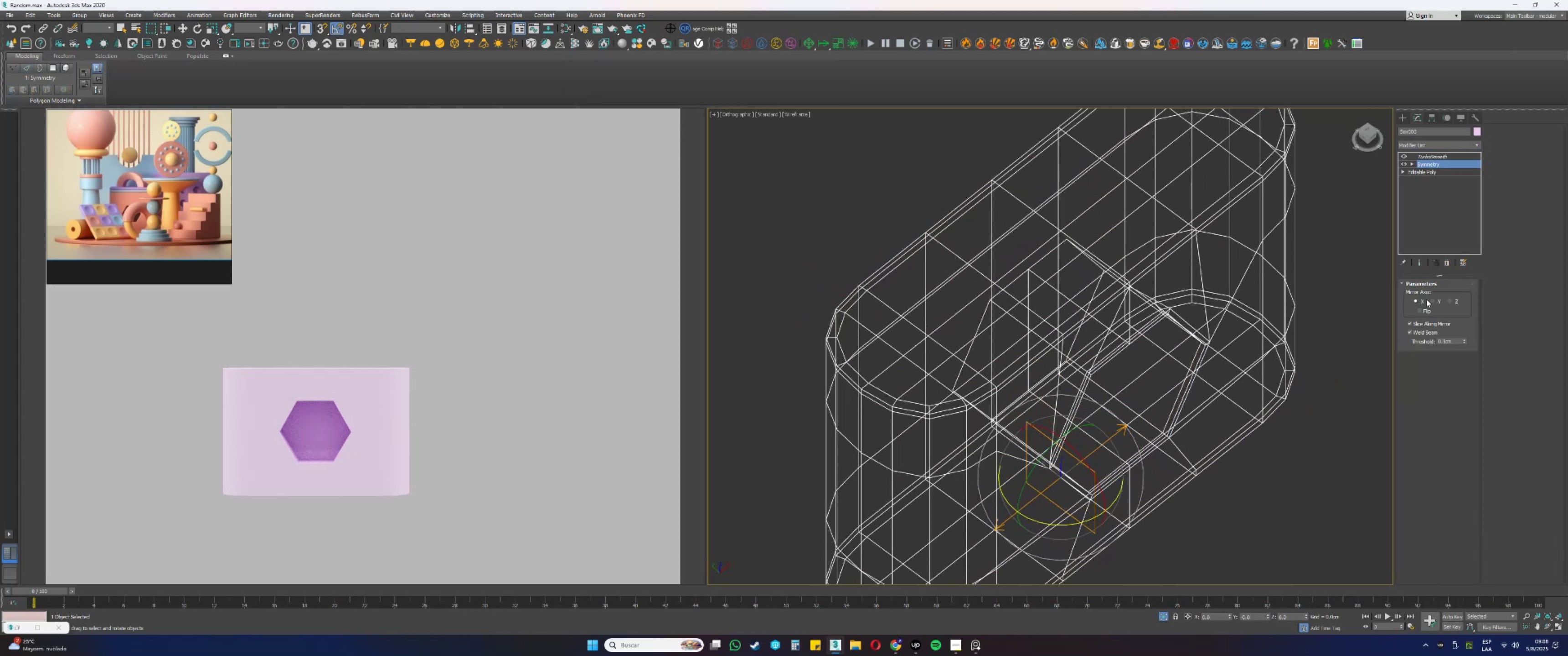 
left_click([1433, 302])
 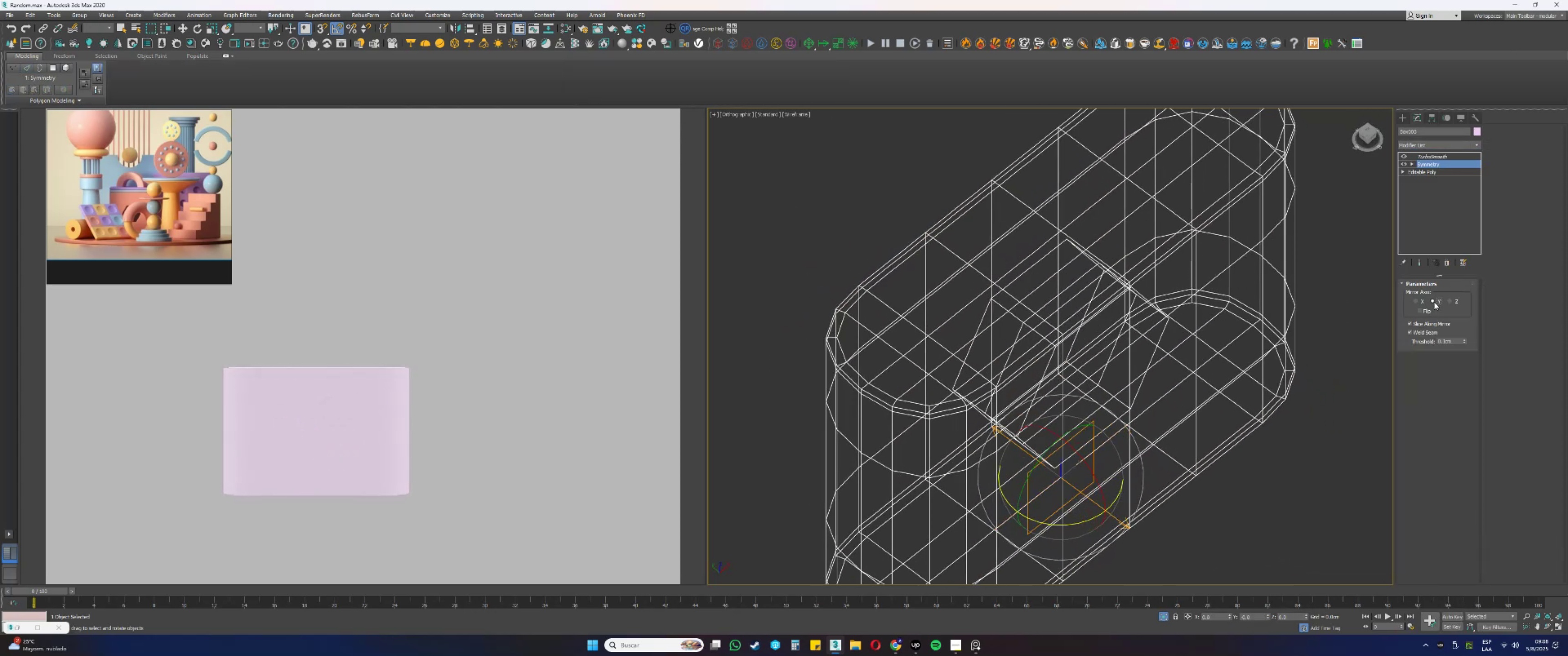 
key(F3)
 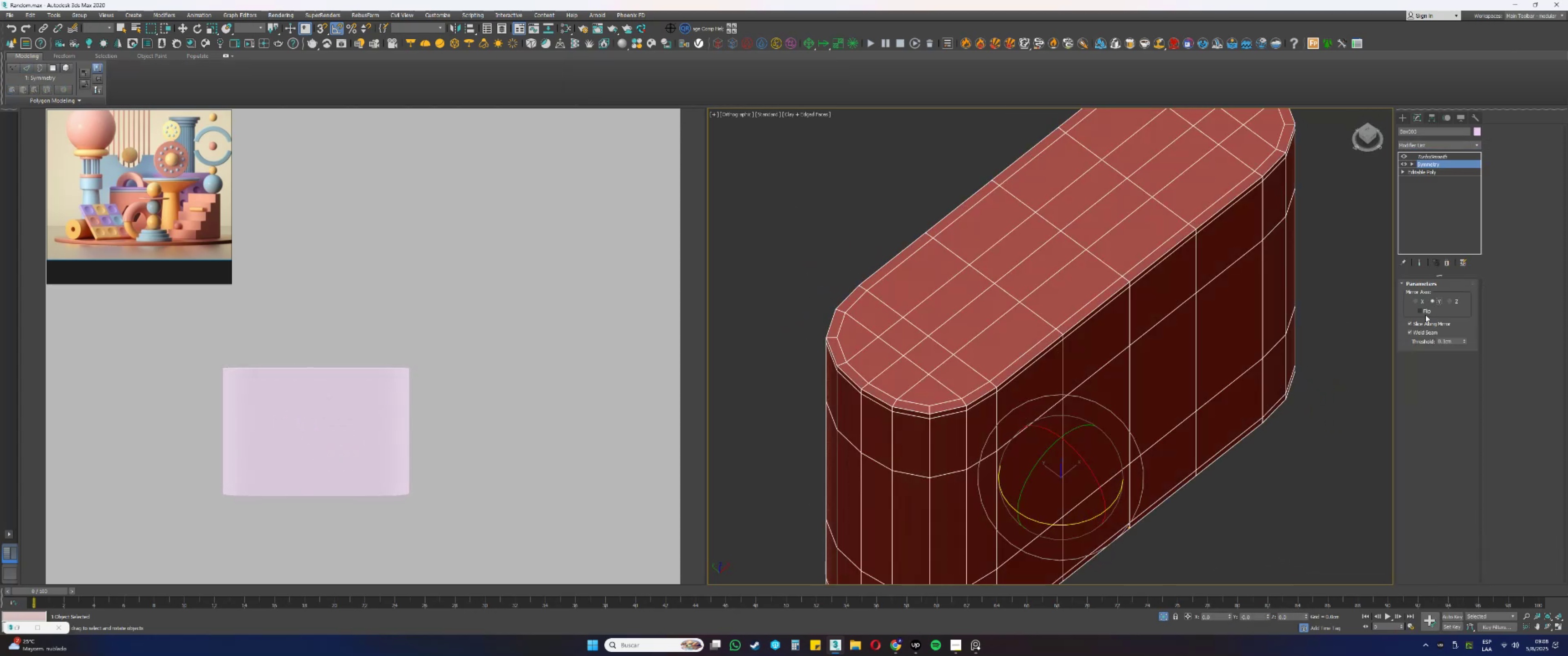 
hold_key(key=AltLeft, duration=0.32)
 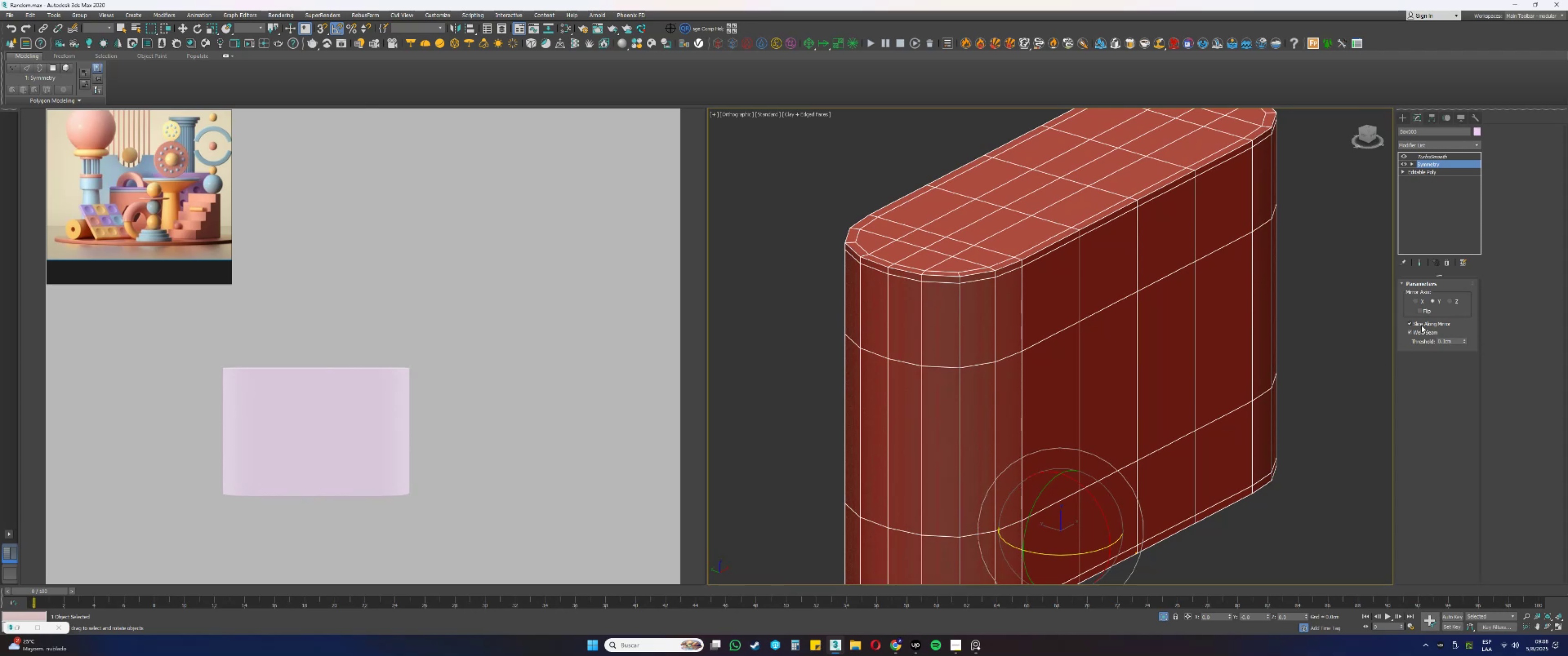 
left_click([1421, 310])
 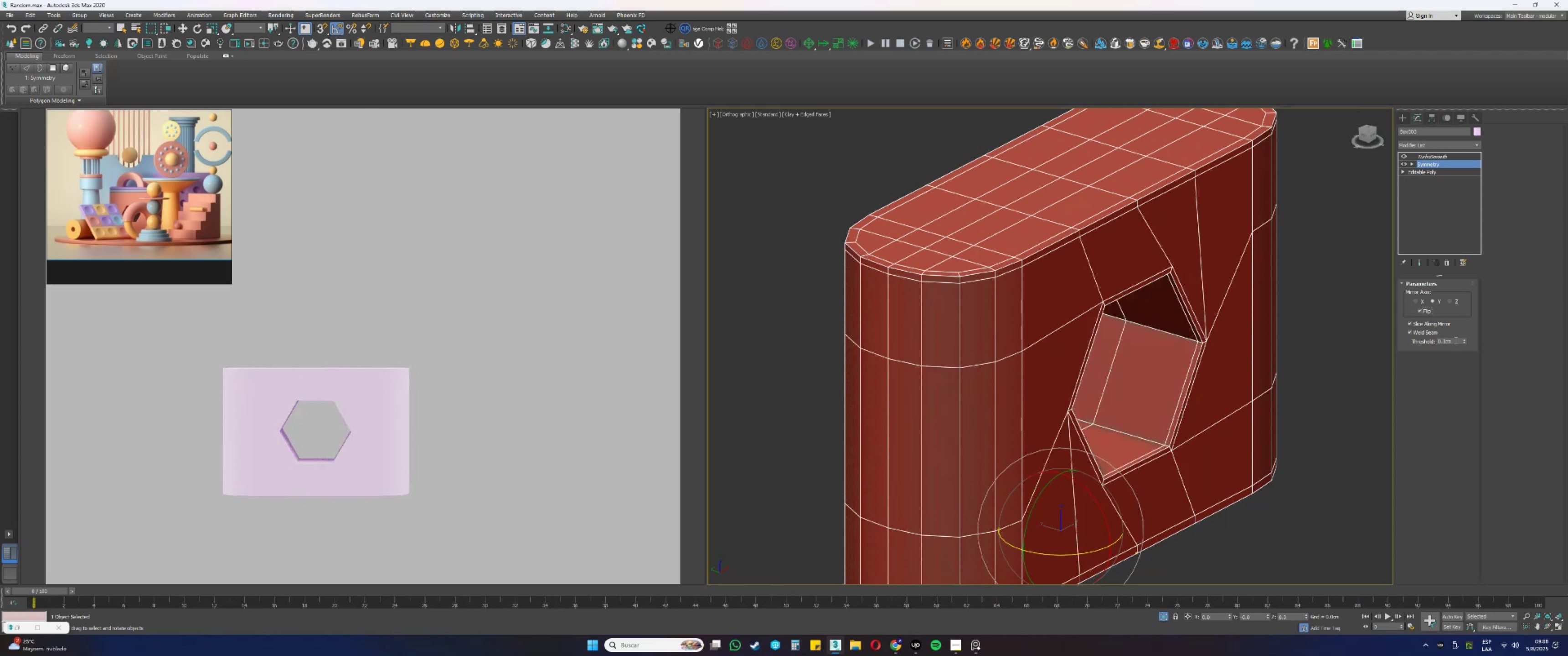 
hold_key(key=AltLeft, duration=0.8)
 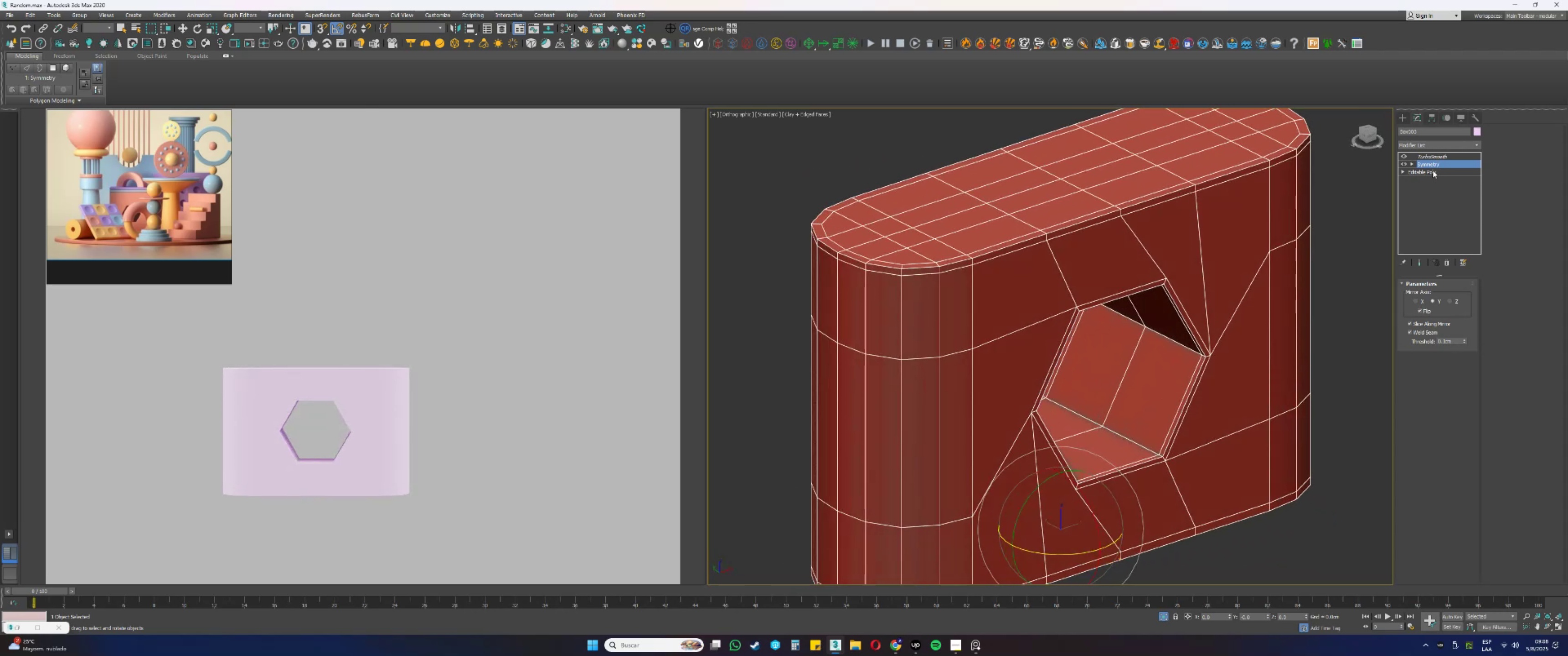 
right_click([1429, 165])
 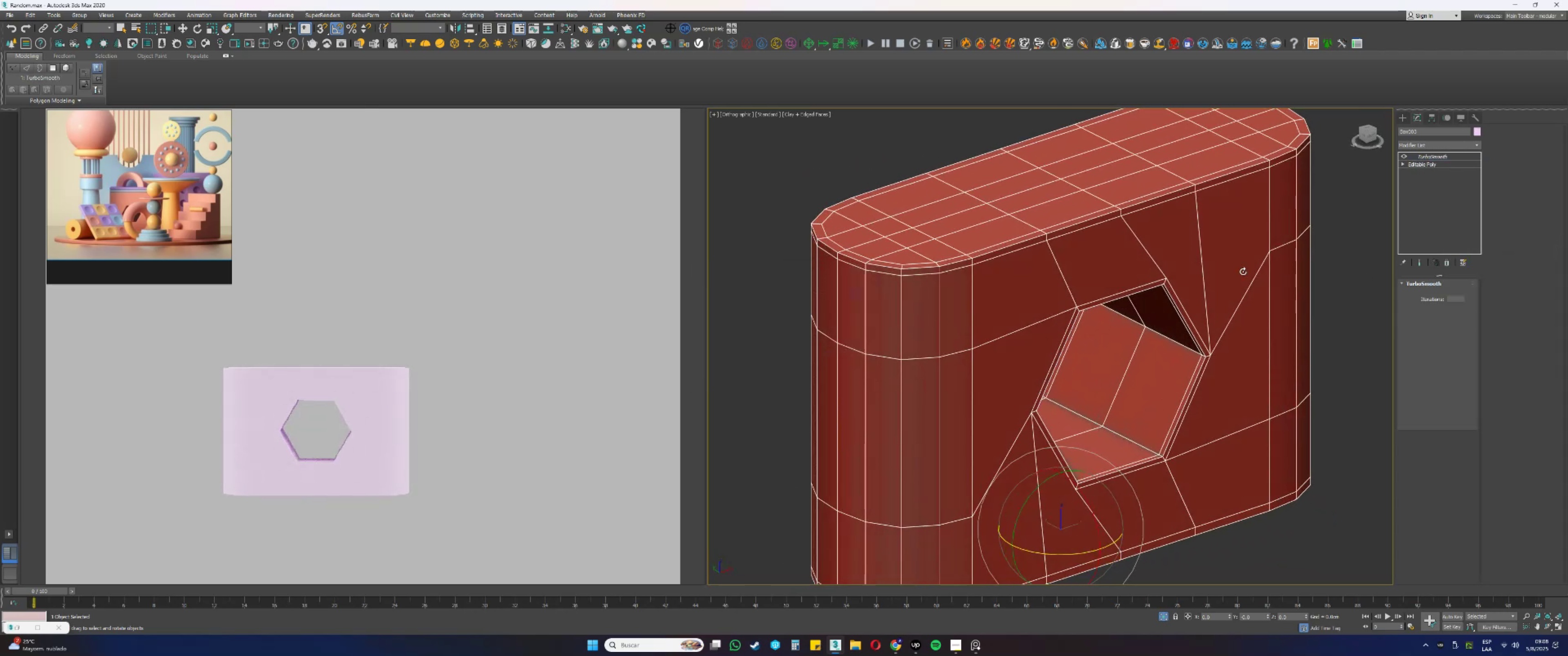 
left_click([1426, 160])
 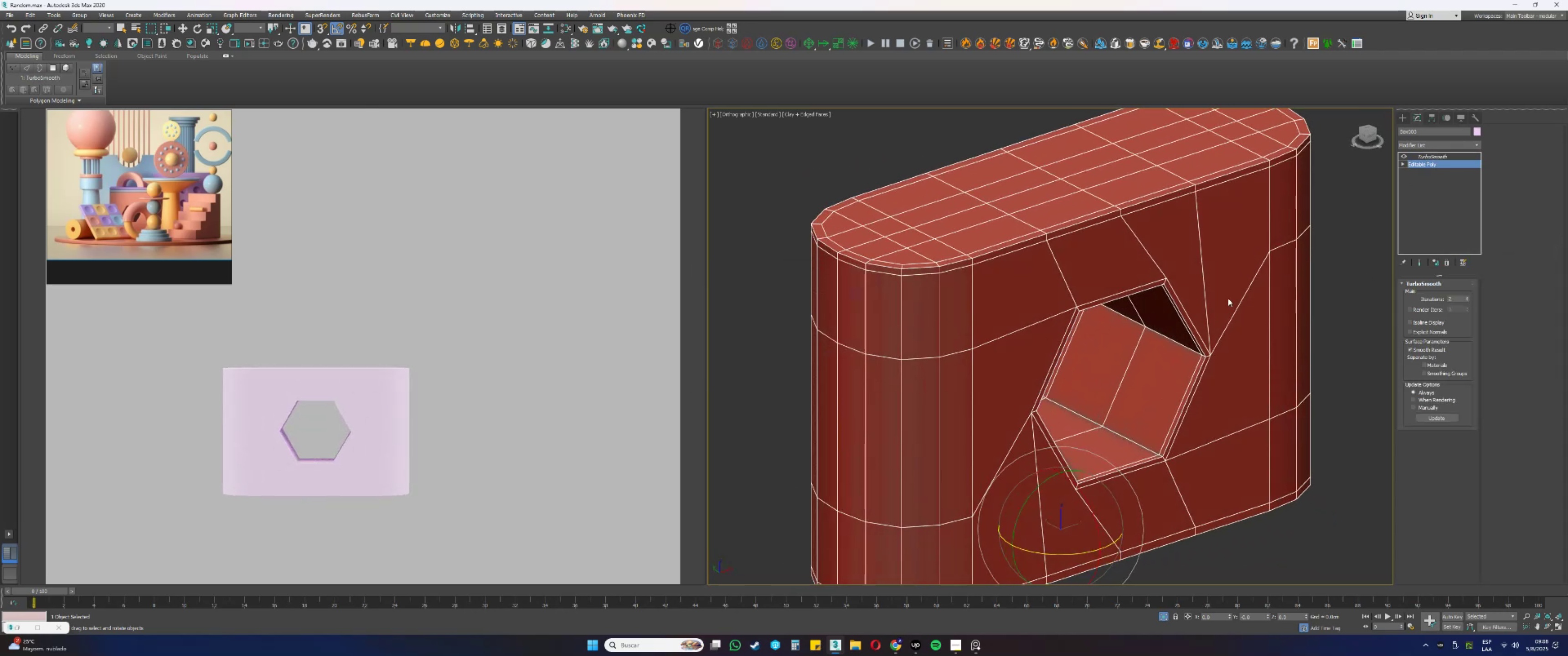 
key(2)
 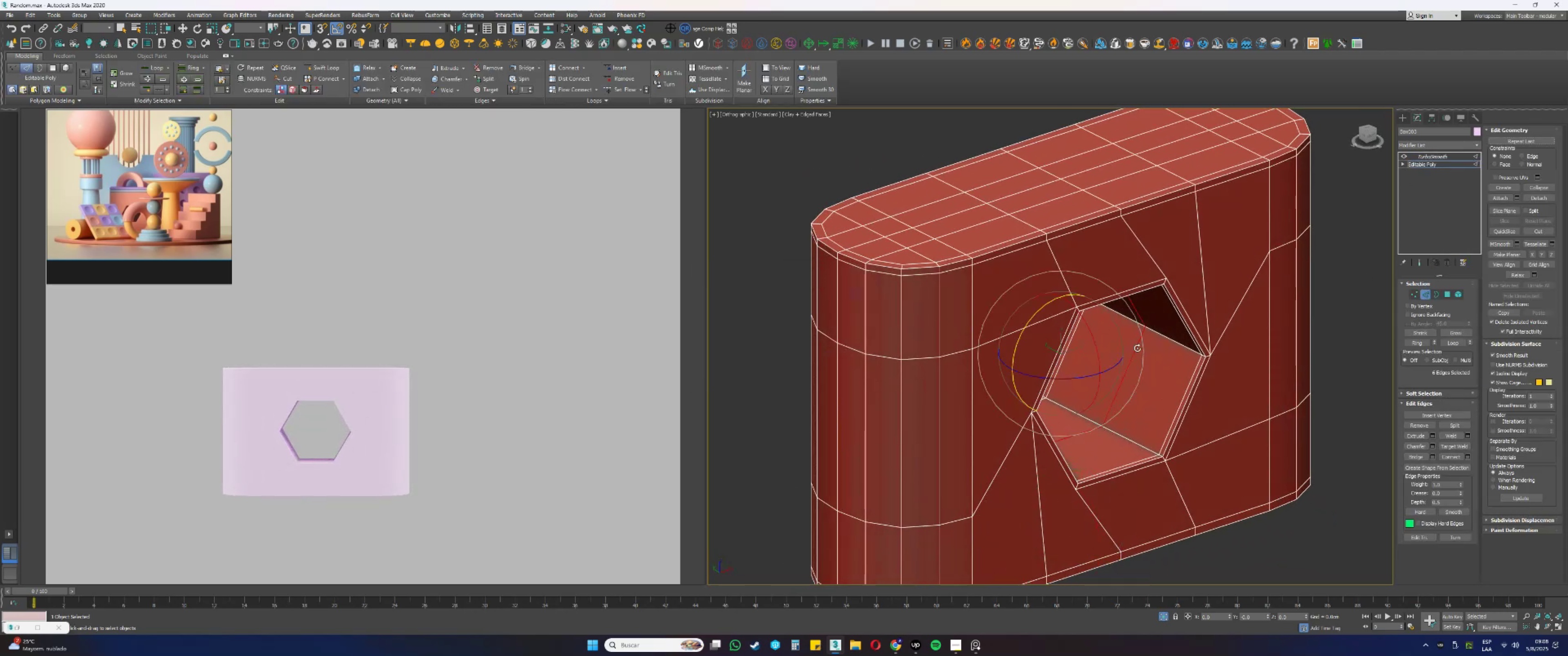 
double_click([1137, 348])
 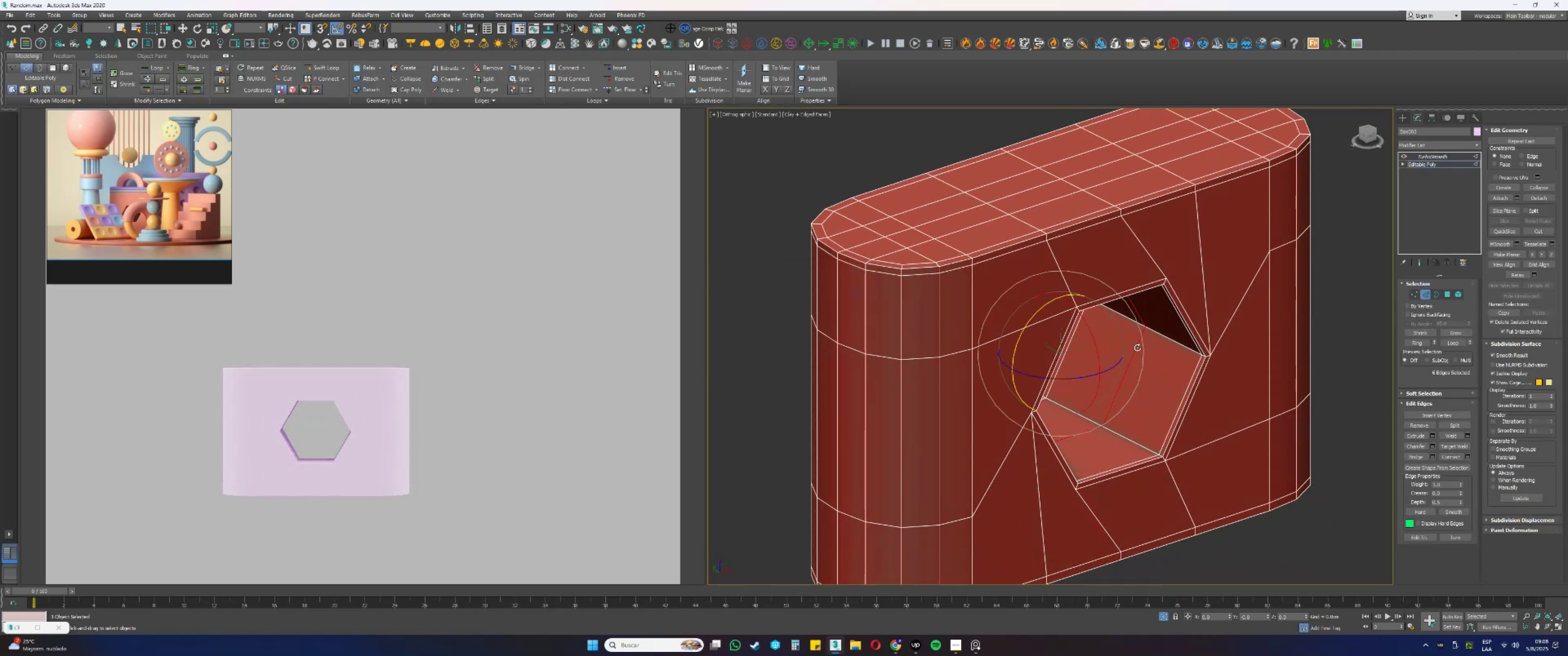 
key(Control+Backspace)
 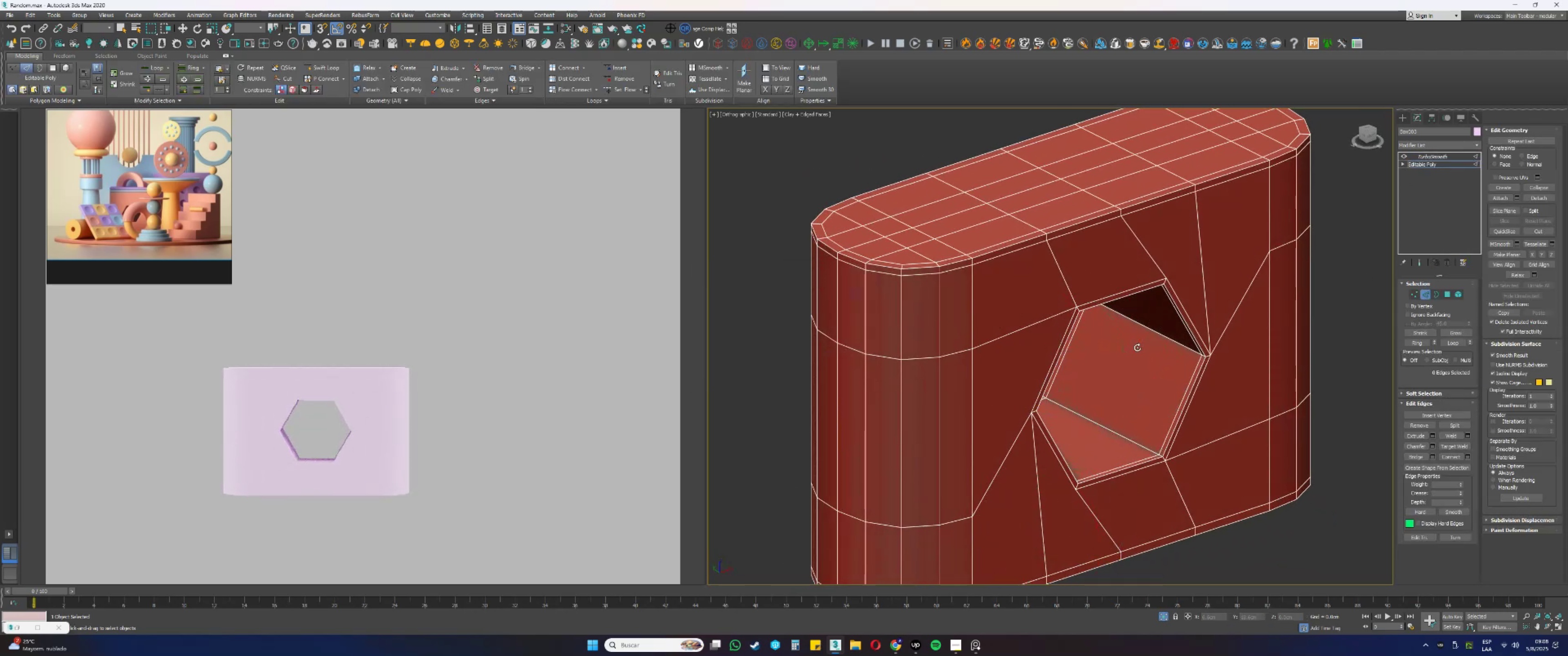 
key(2)
 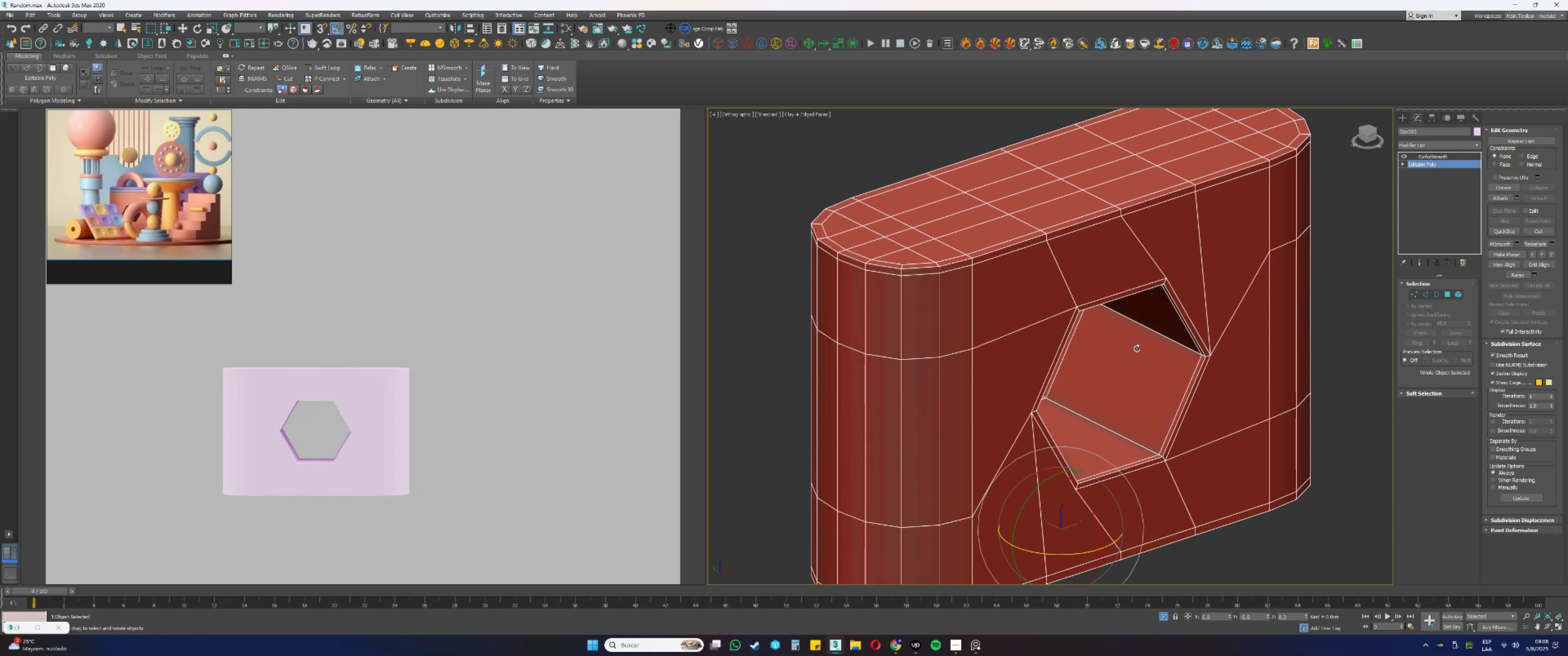 
hold_key(key=AltLeft, duration=1.41)
 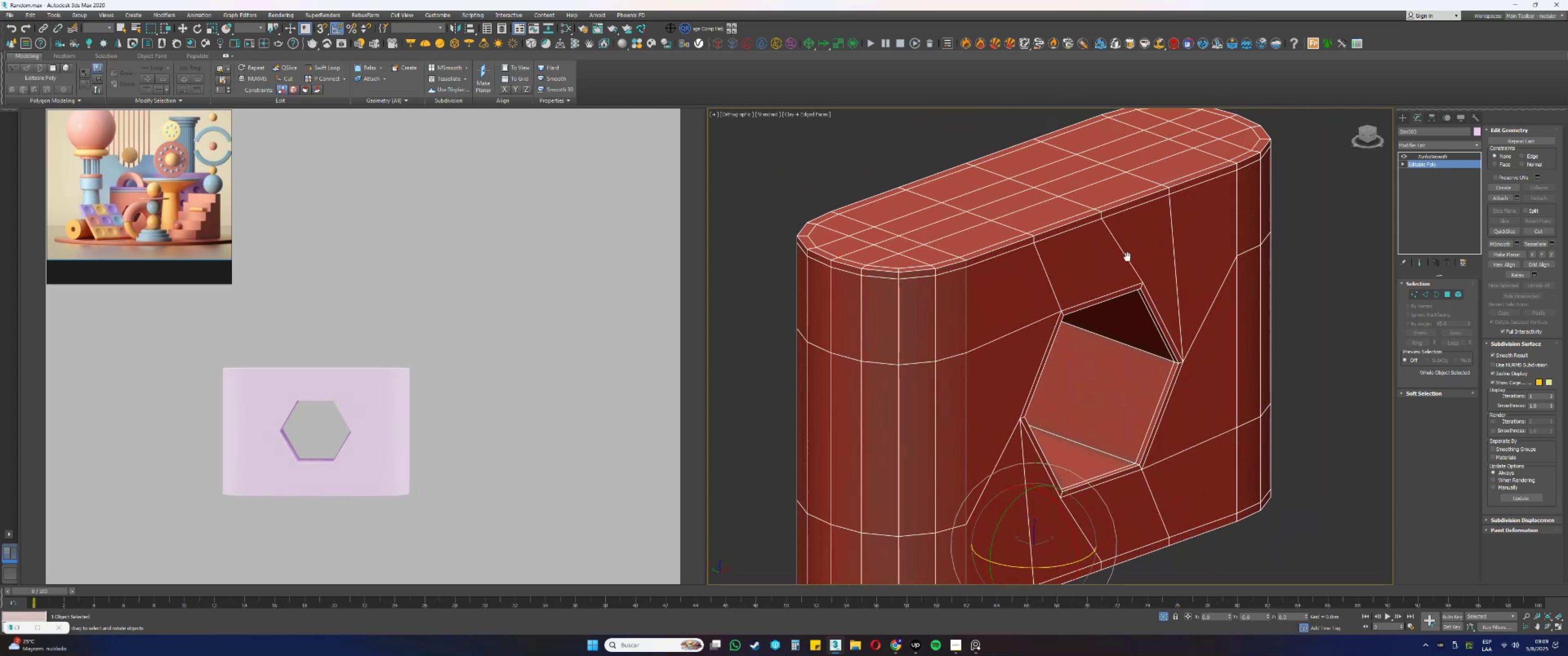 
type(4q)
 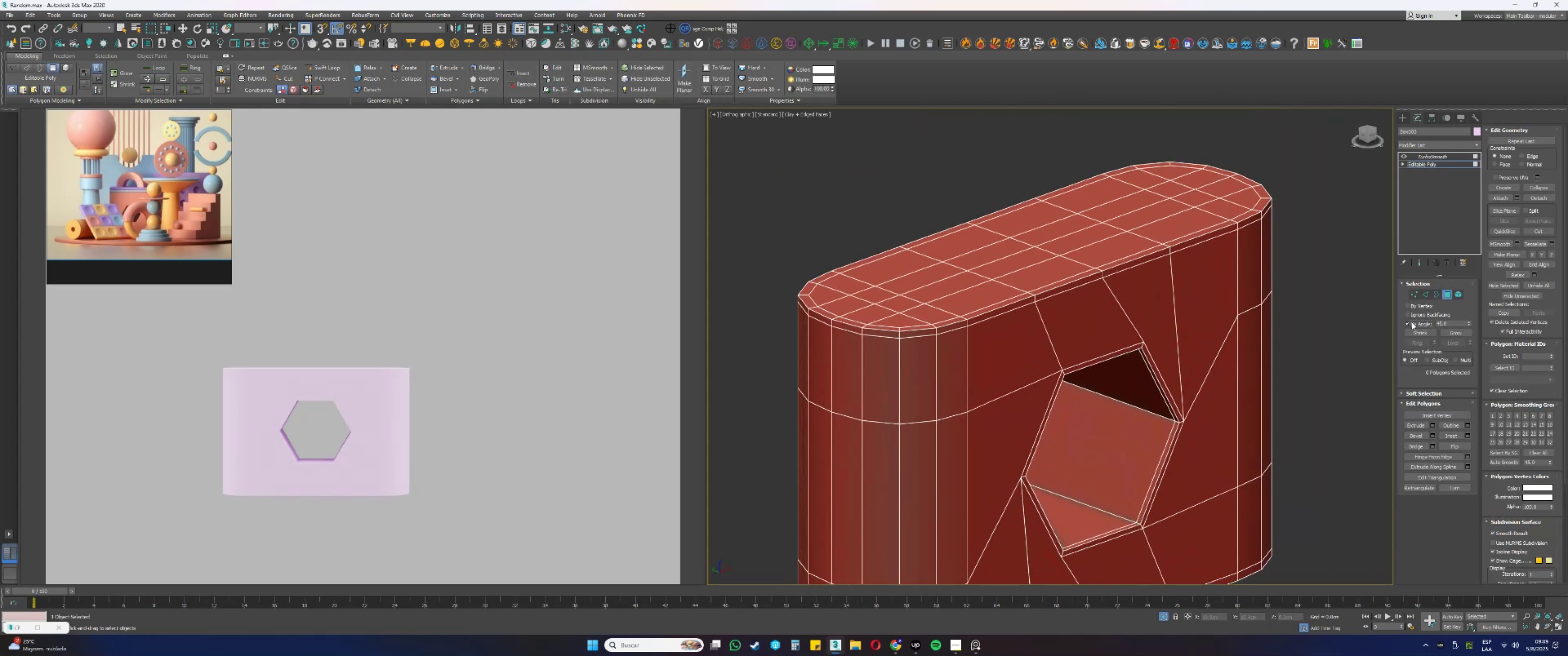 
double_click([1194, 219])
 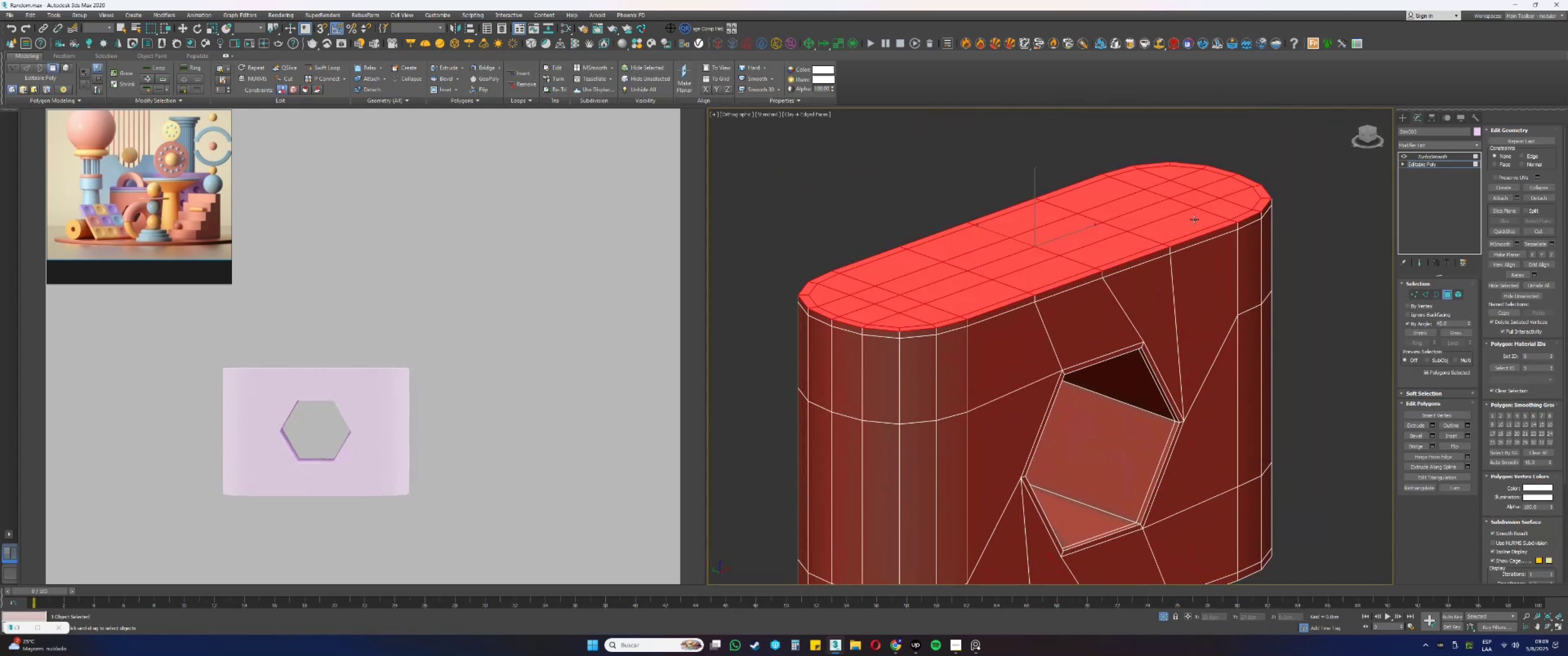 
key(F3)
 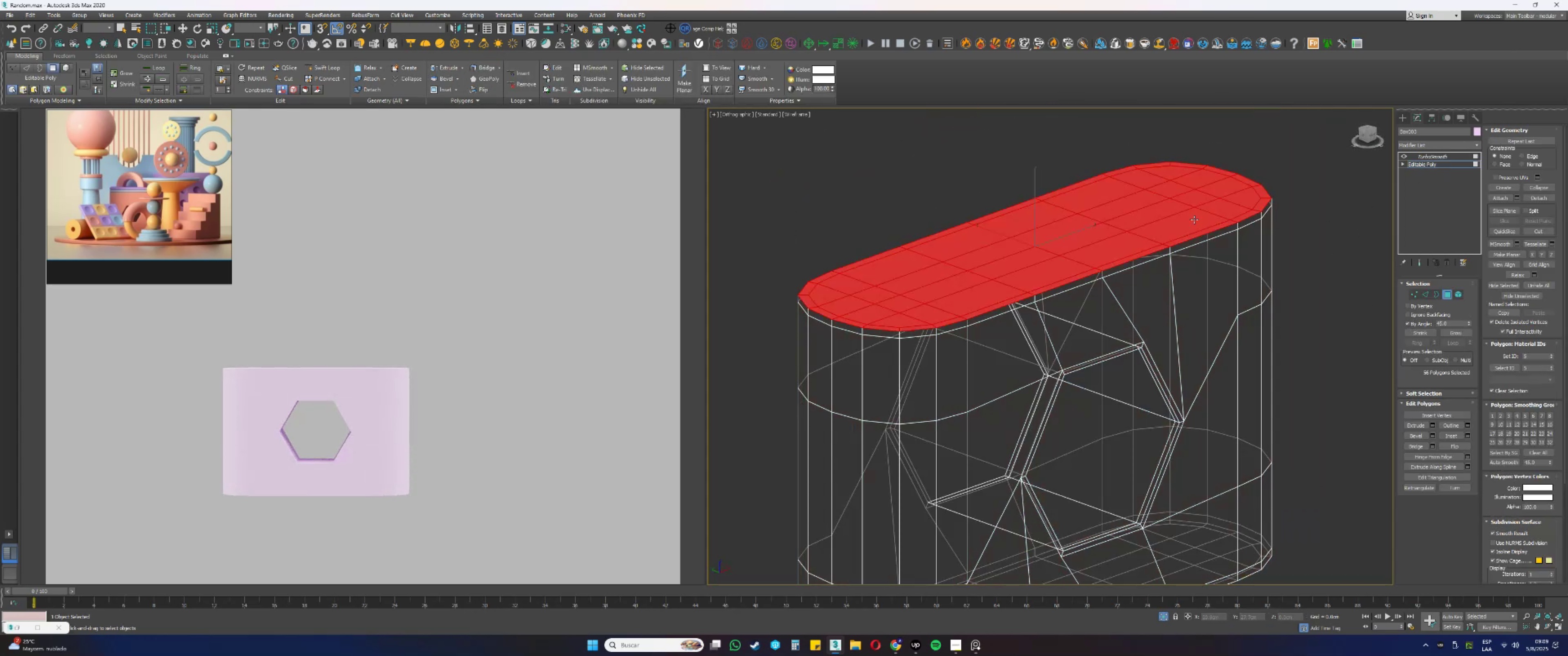 
key(F3)
 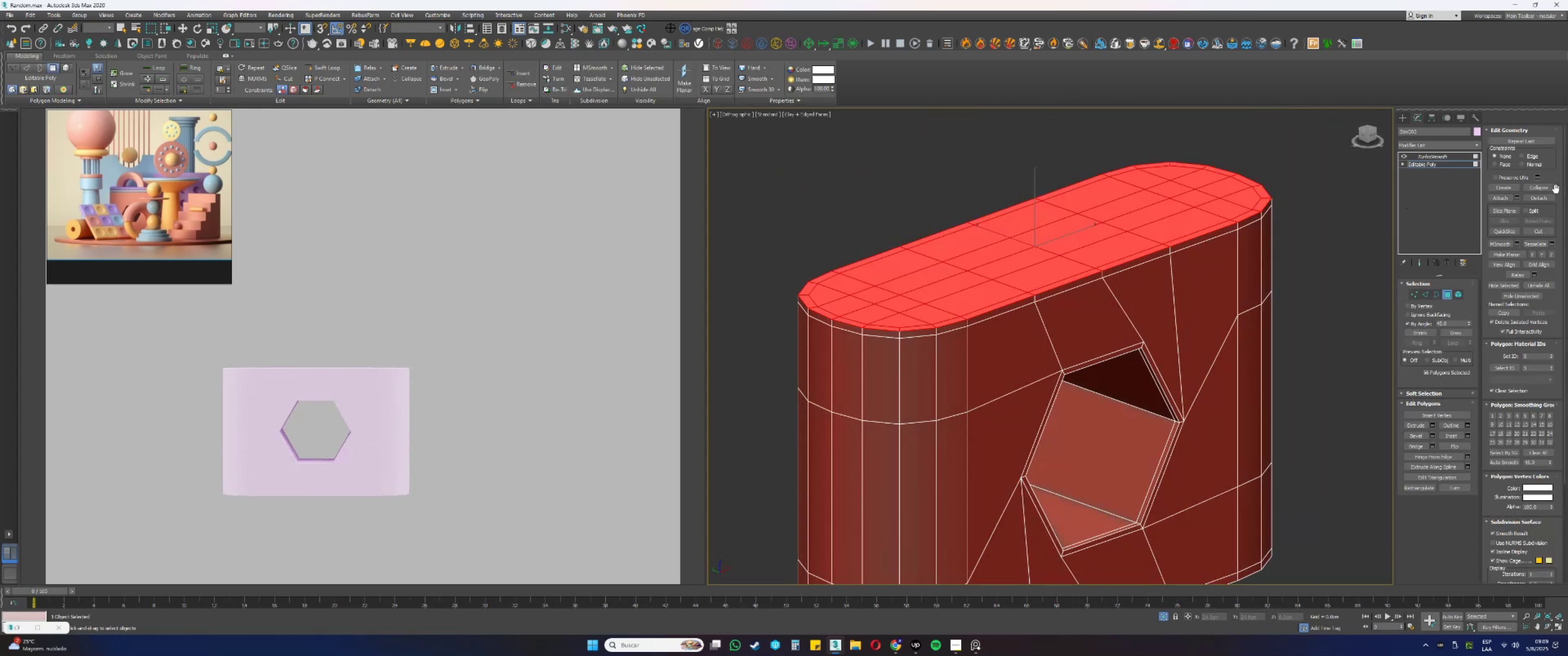 
left_click([1550, 196])
 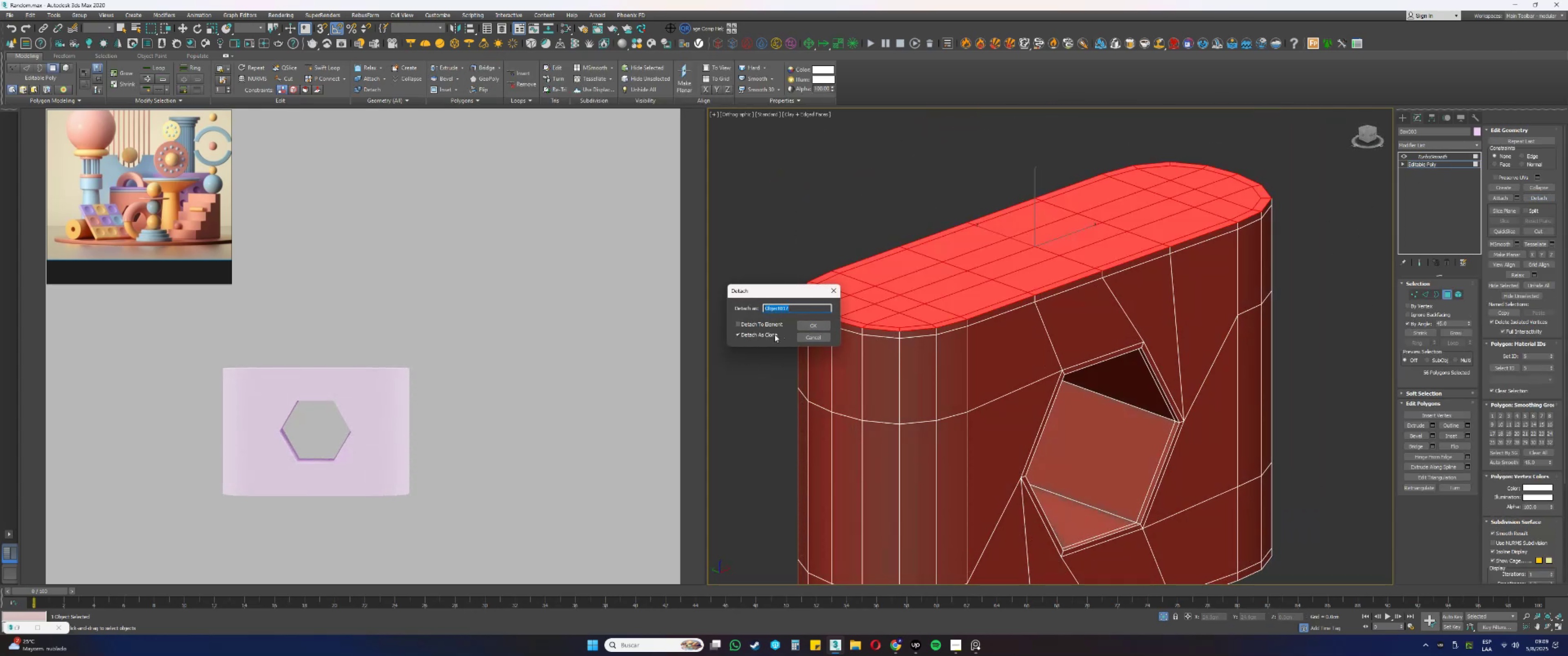 
double_click([770, 335])
 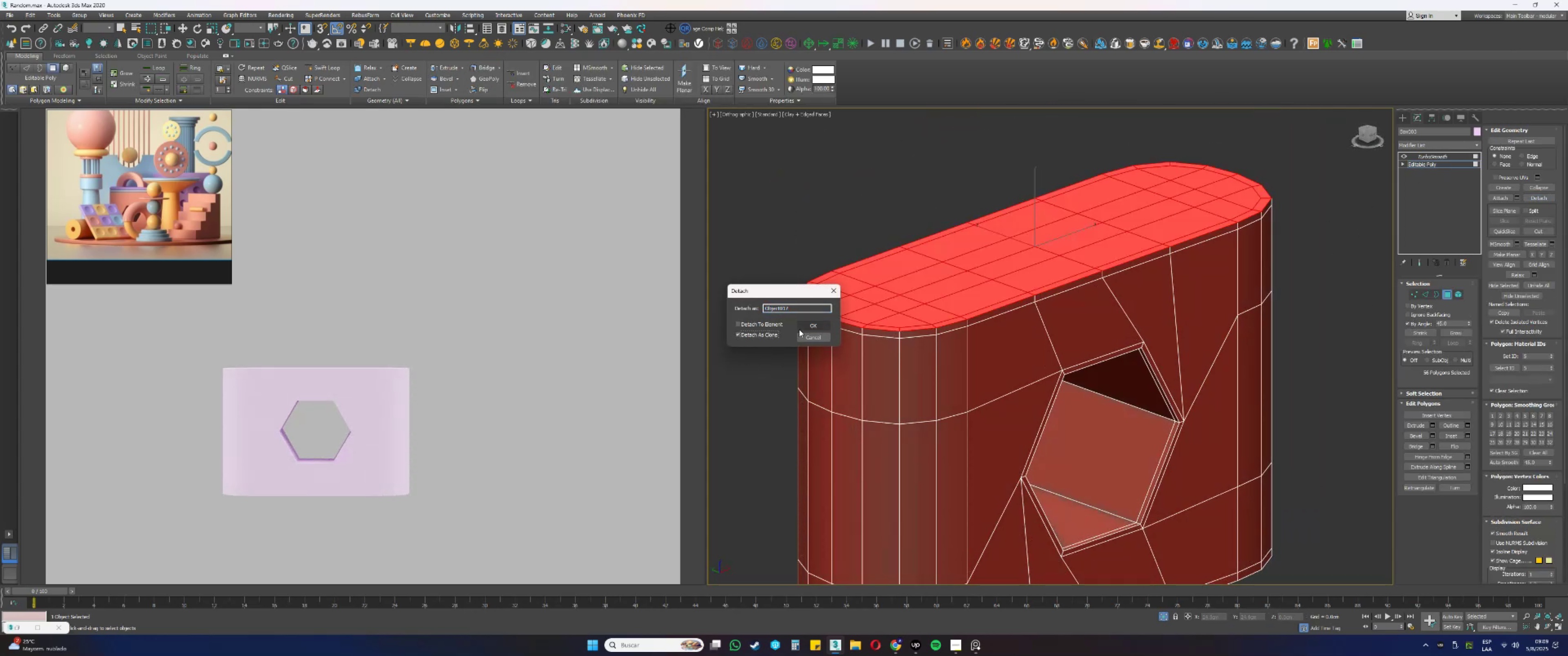 
triple_click([807, 327])
 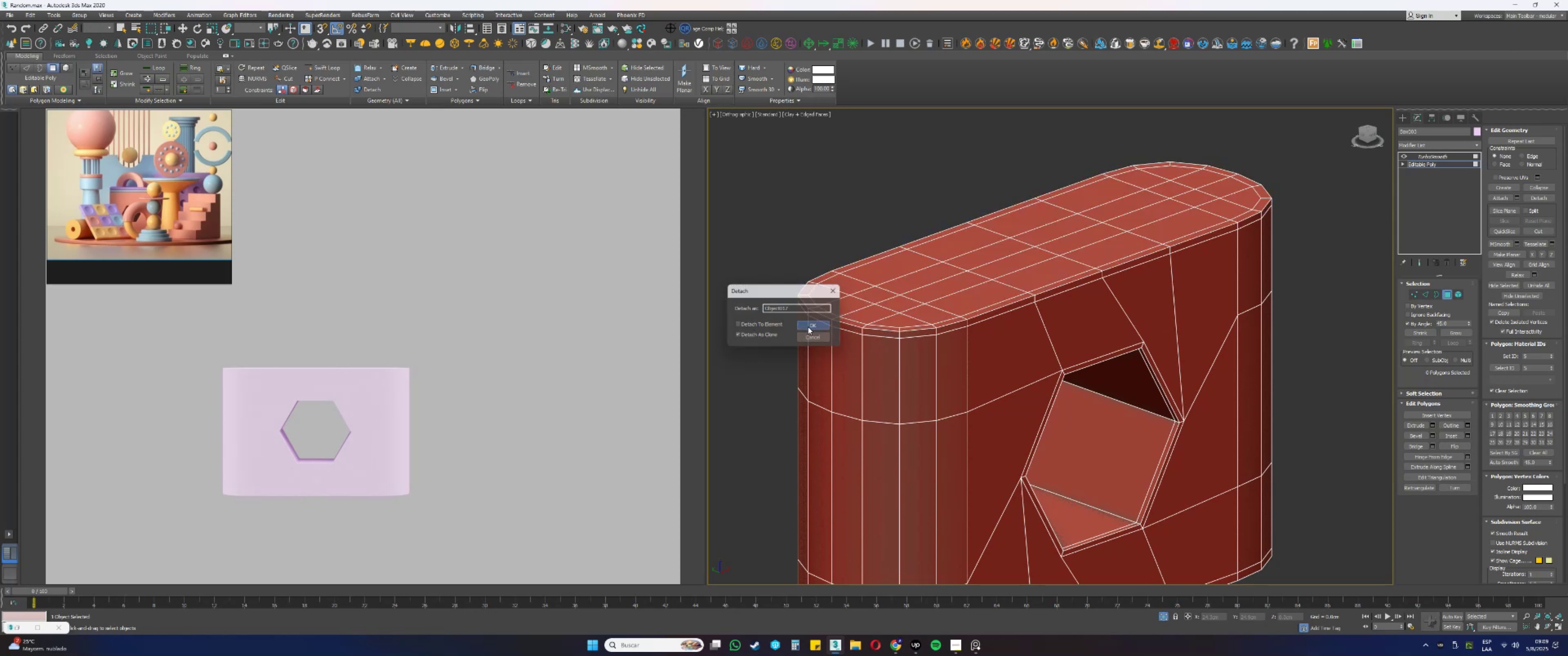 
key(4)
 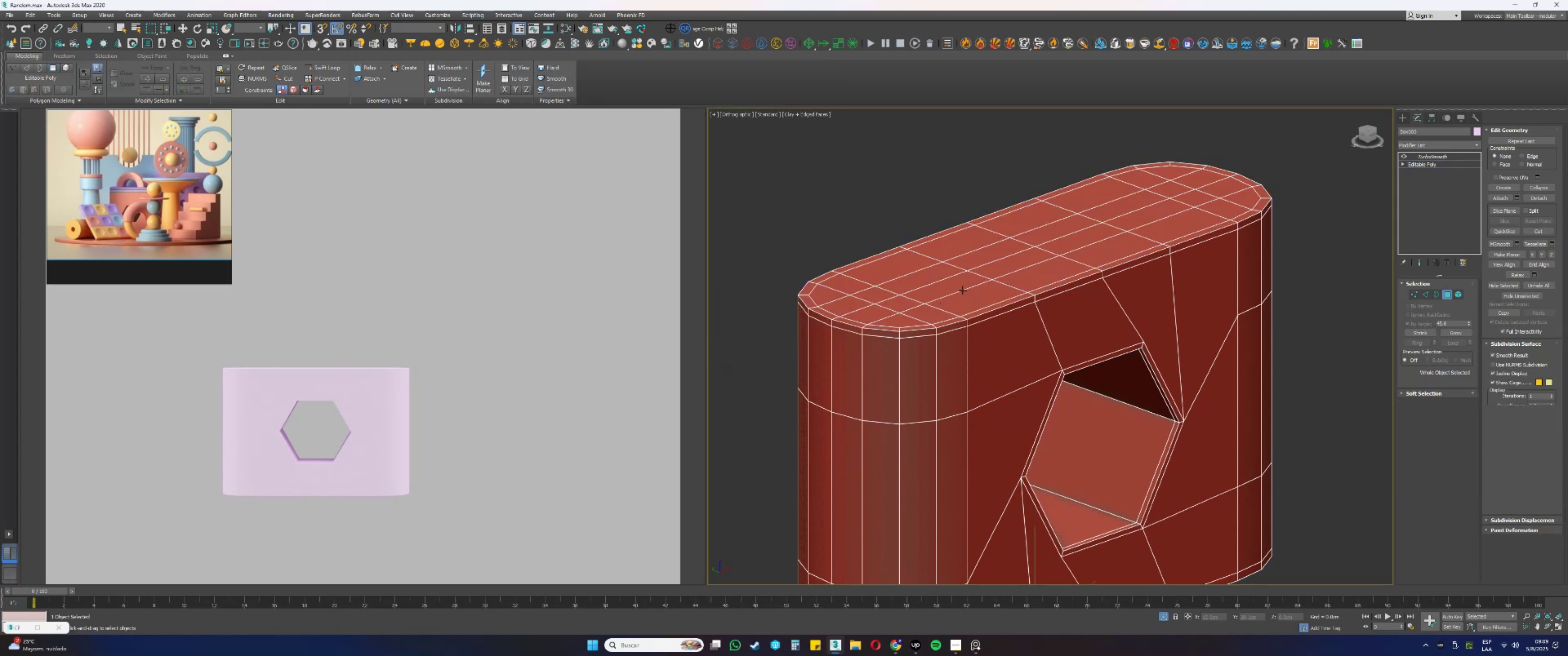 
left_click([963, 290])
 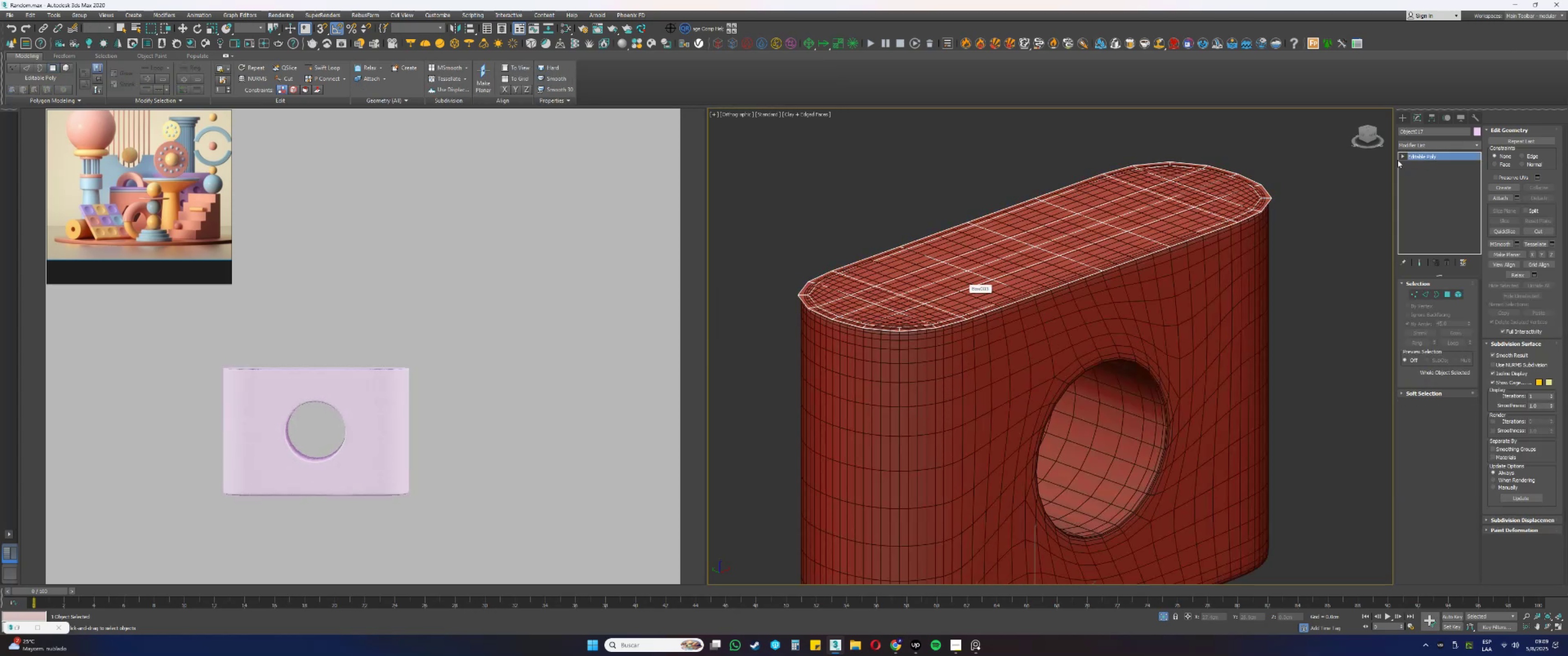 
left_click([1416, 144])
 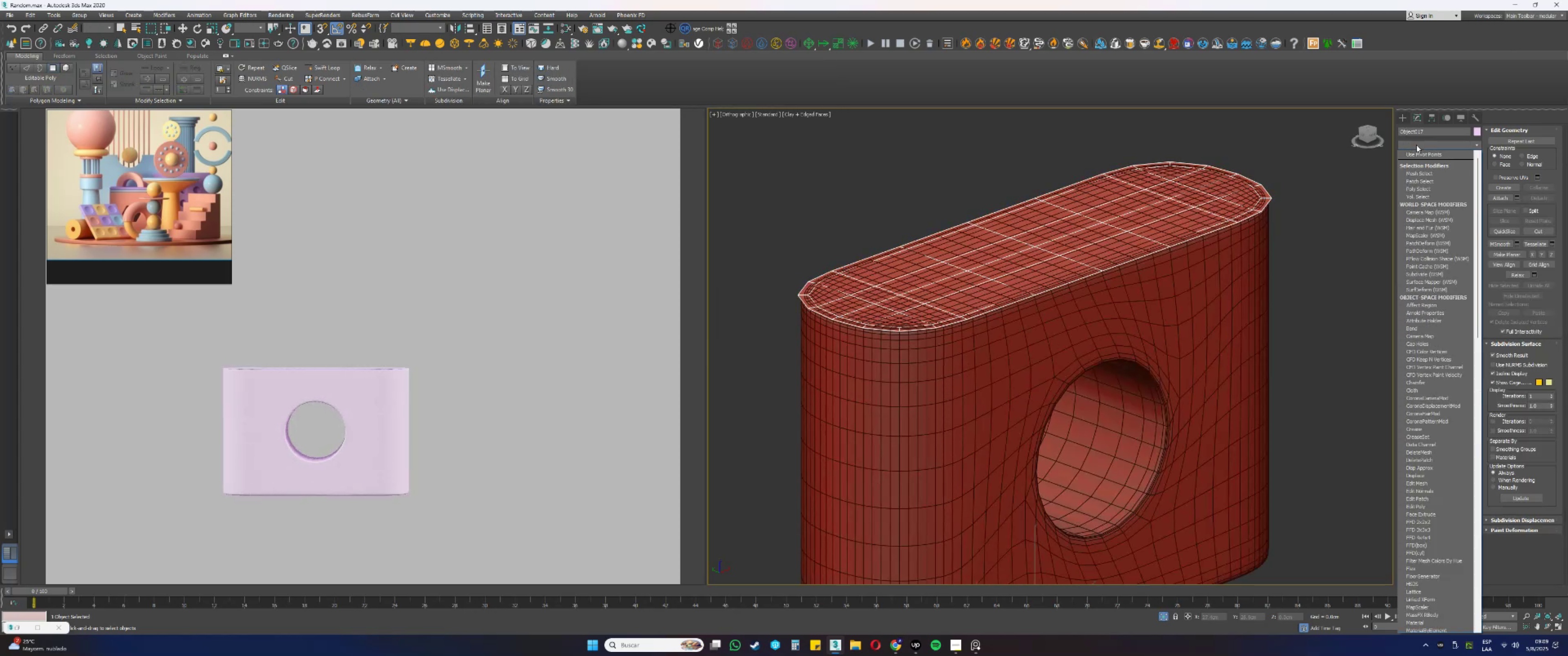 
type(ssss)
 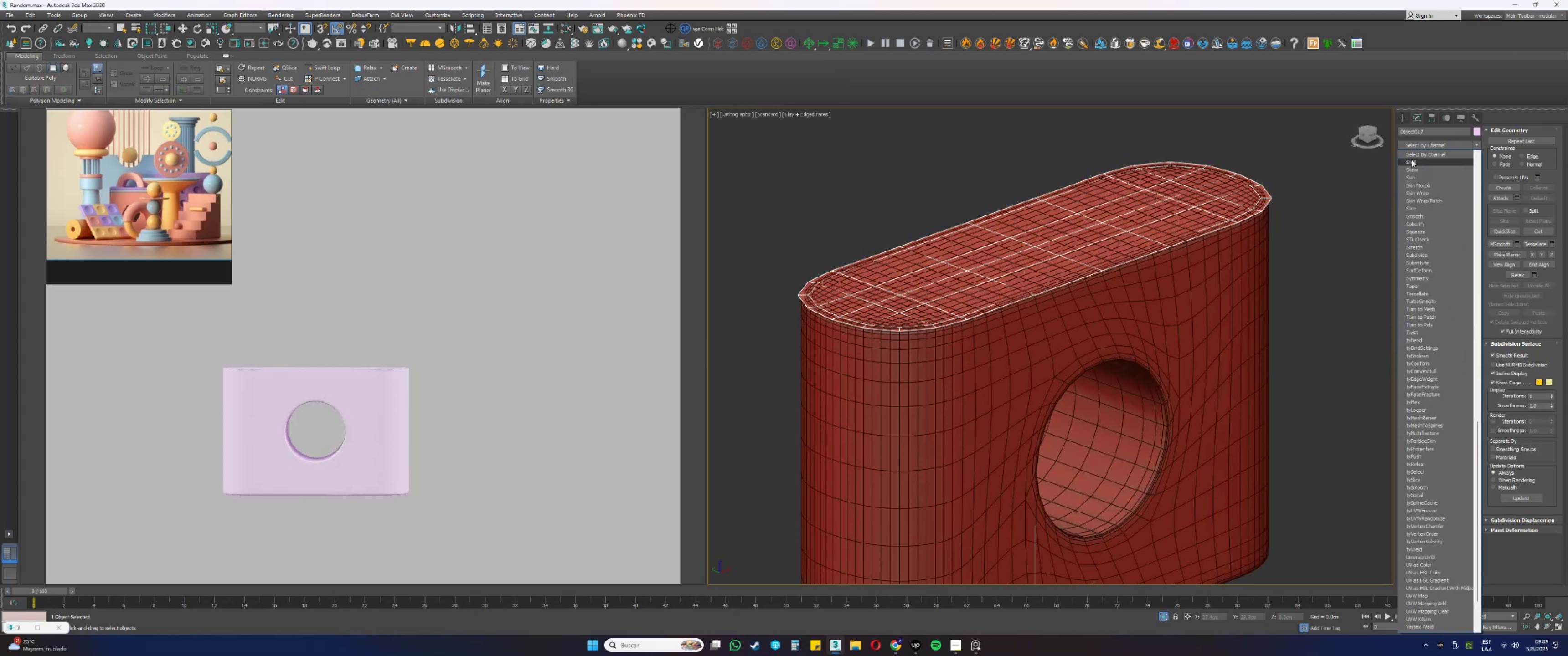 
left_click([1412, 159])
 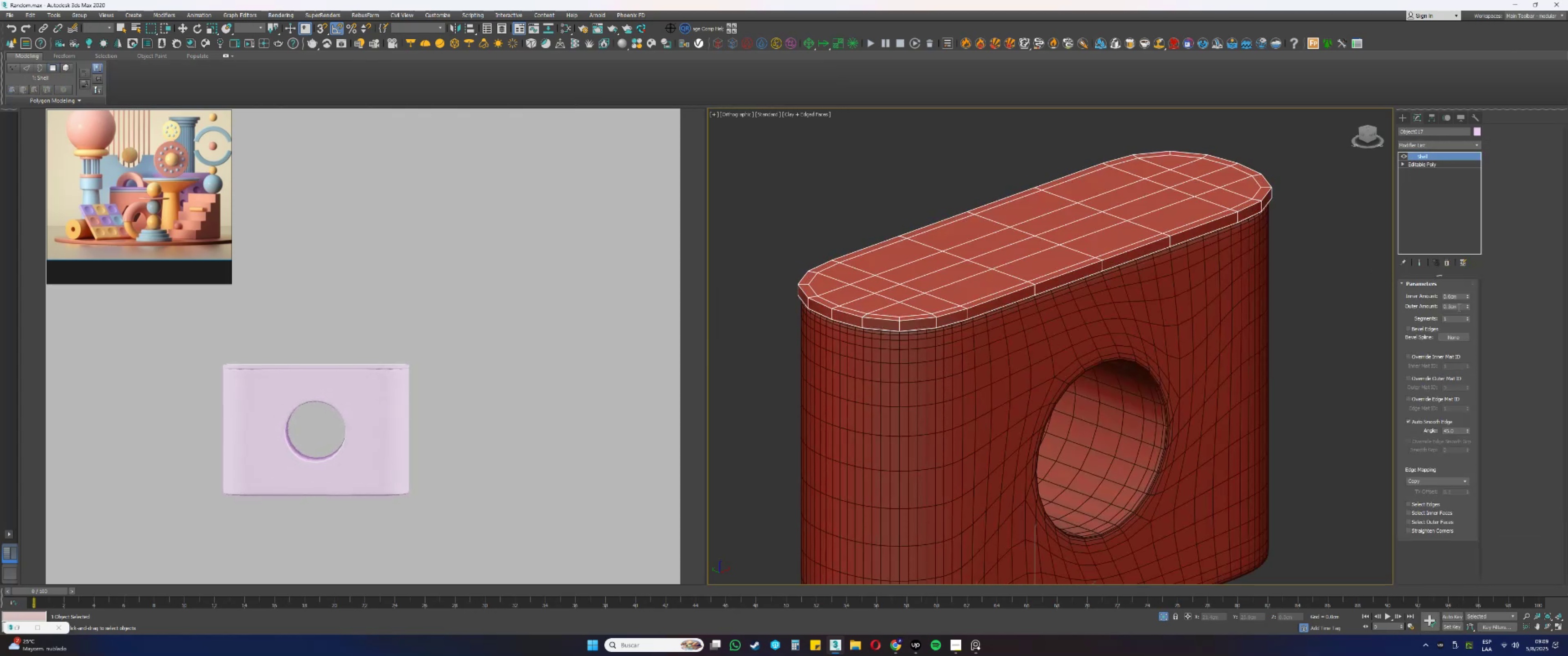 
hold_key(key=AltLeft, duration=0.75)
 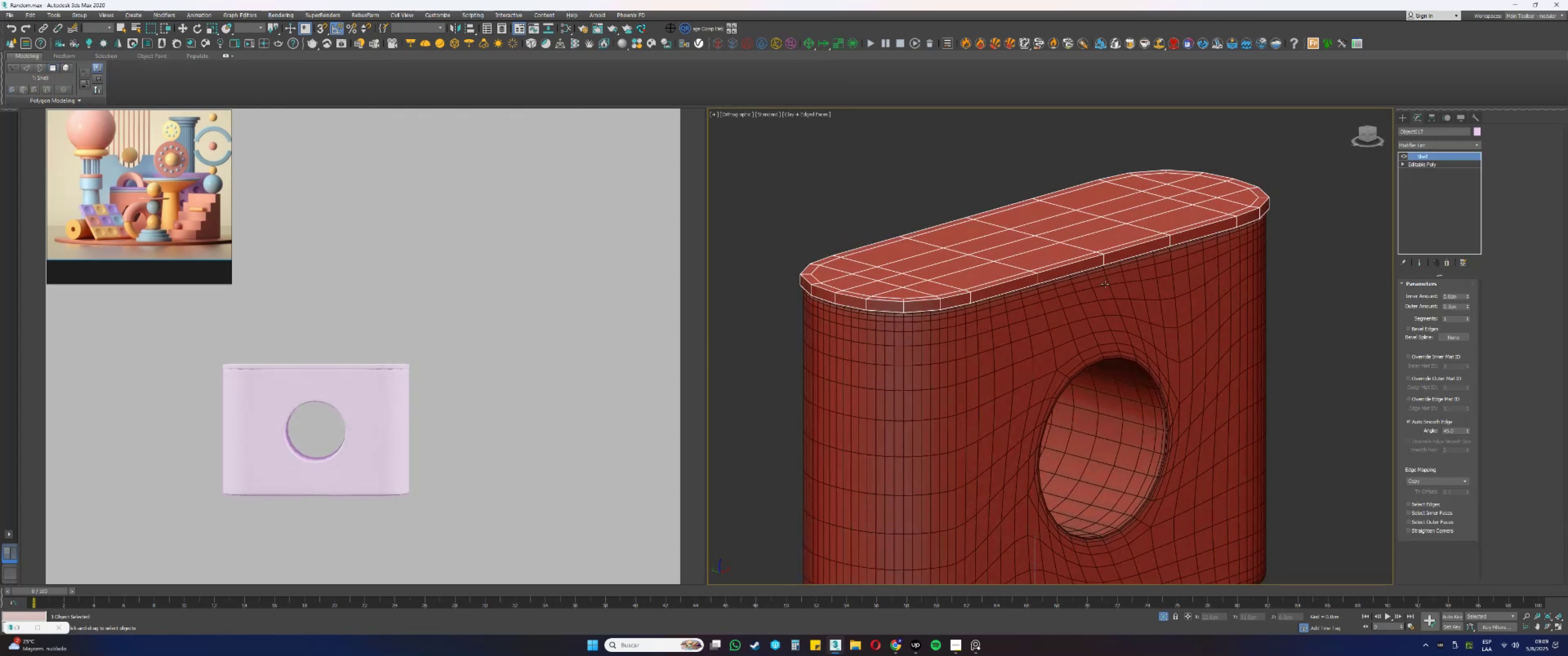 
key(Alt+AltLeft)
 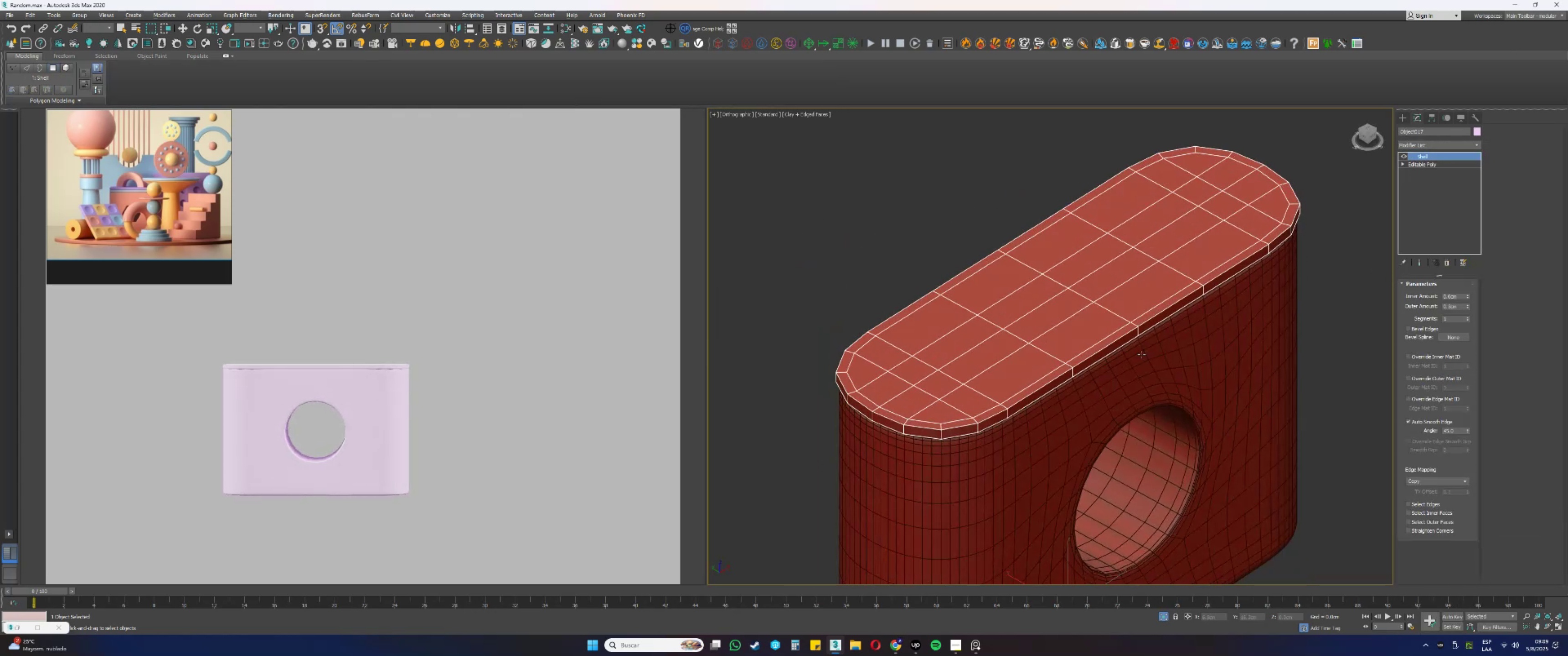 
hold_key(key=AltLeft, duration=0.33)
 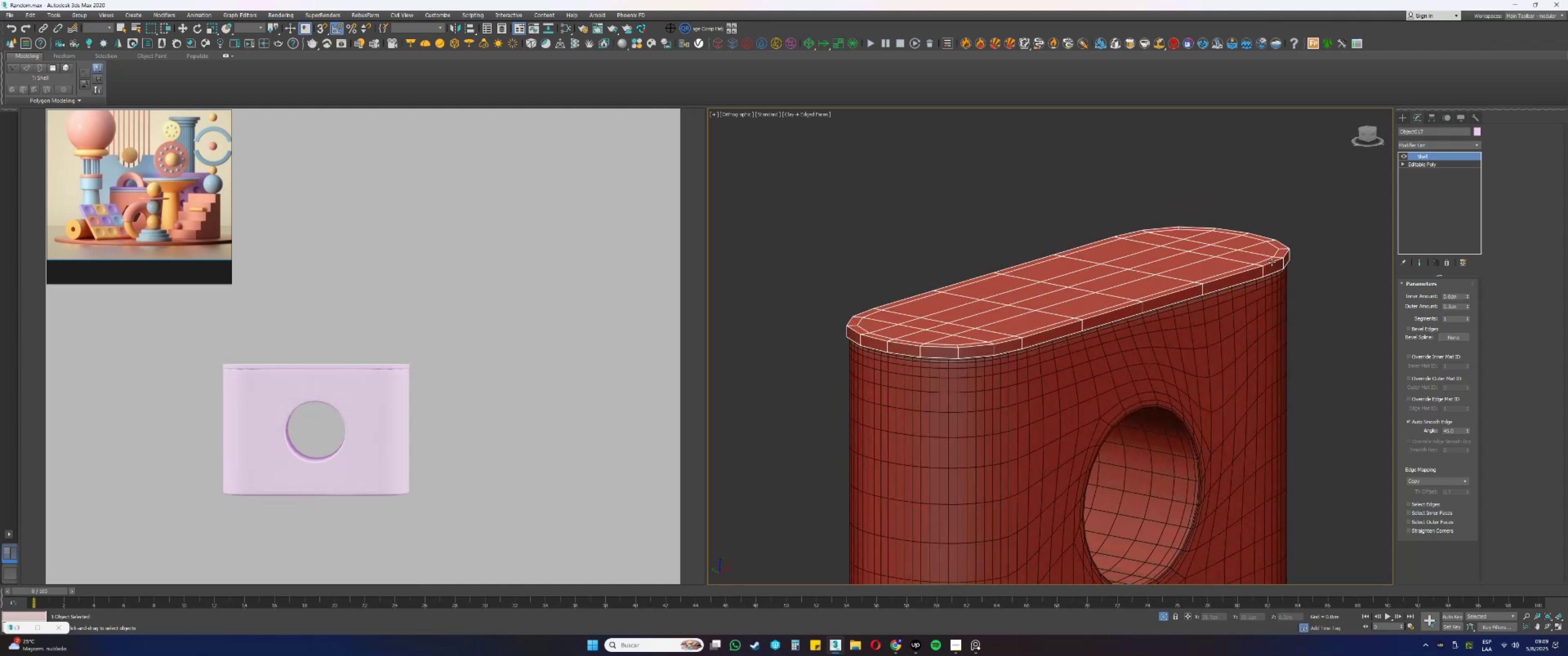 
scroll: coordinate [1288, 249], scroll_direction: up, amount: 5.0
 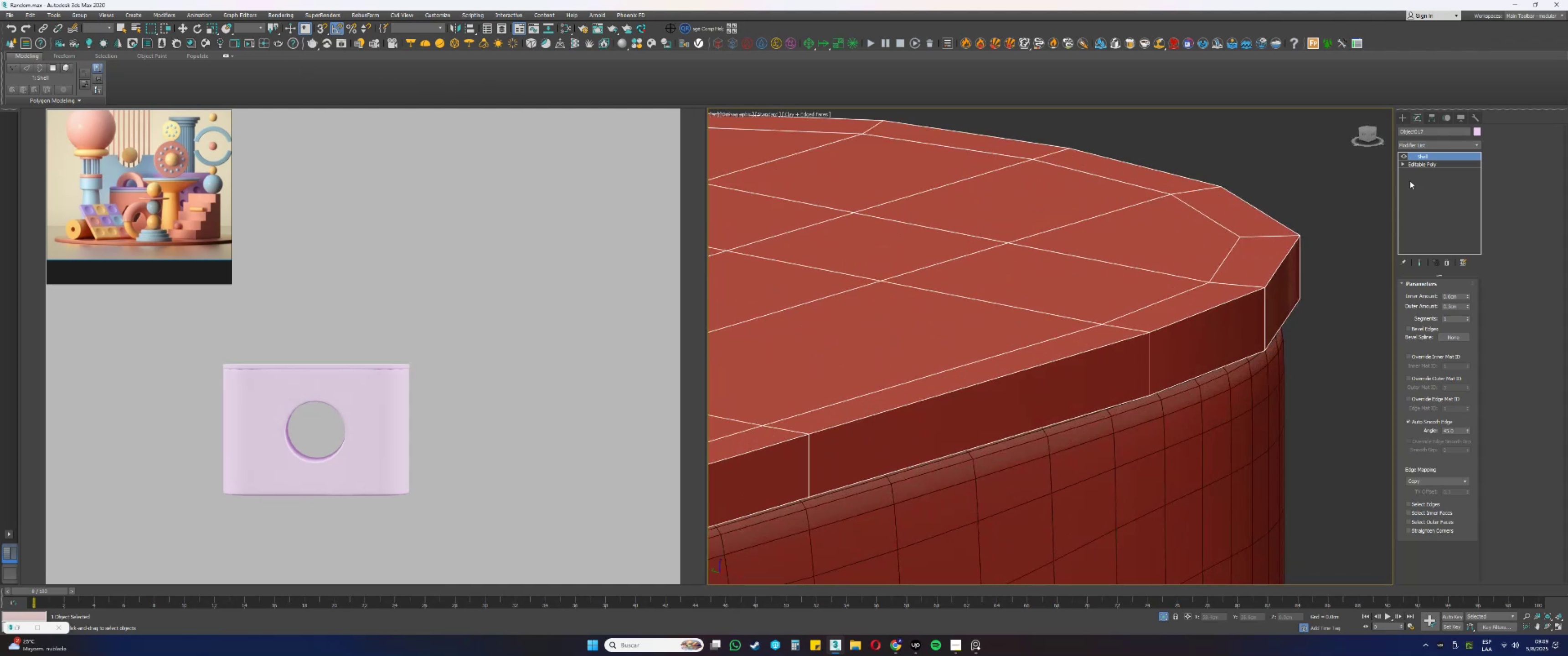 
left_click([1431, 164])
 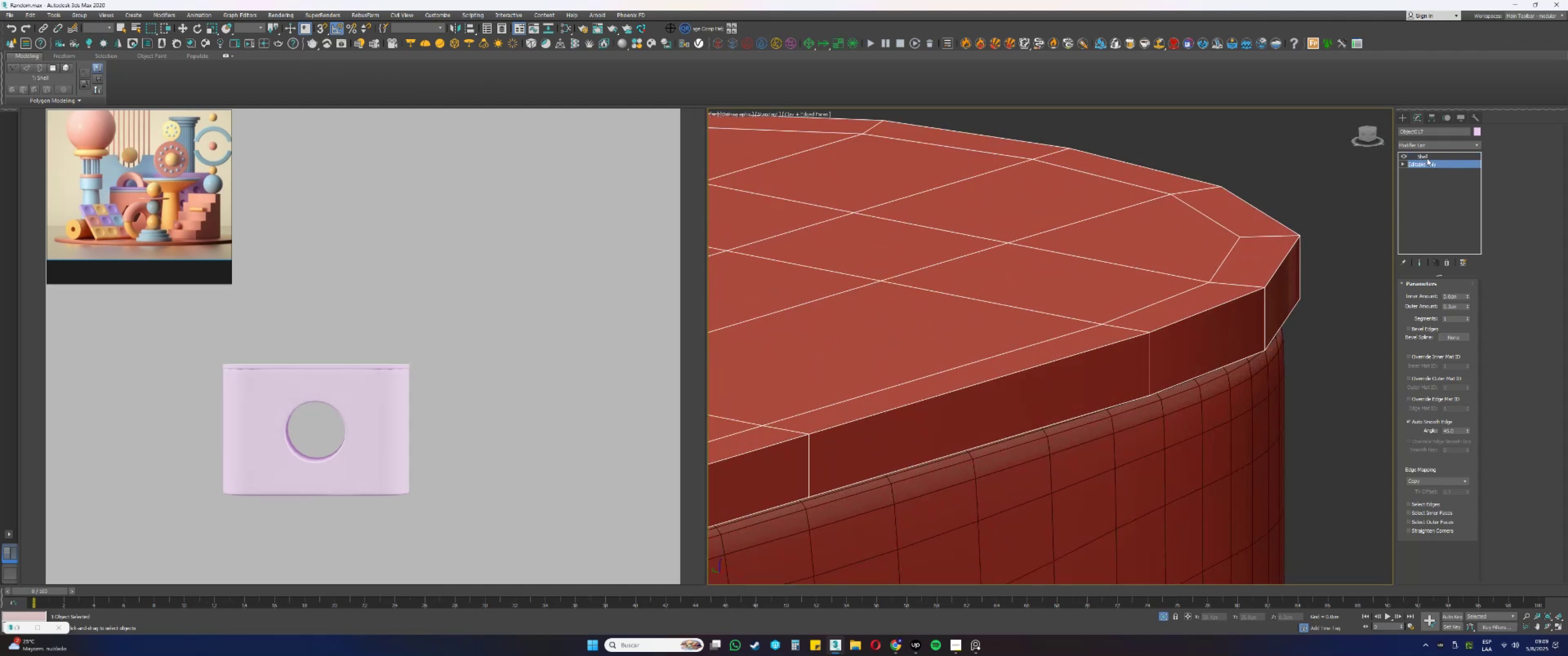 
double_click([1421, 154])
 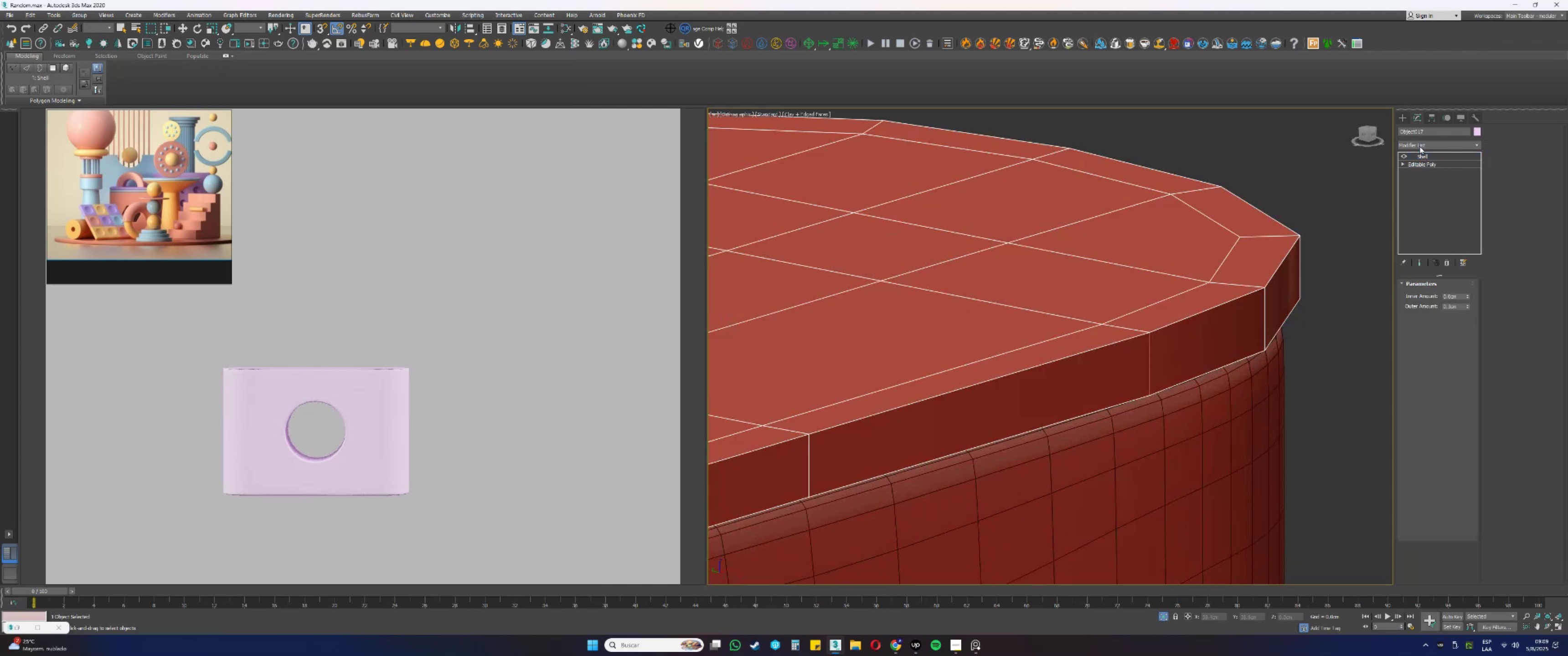 
triple_click([1418, 144])
 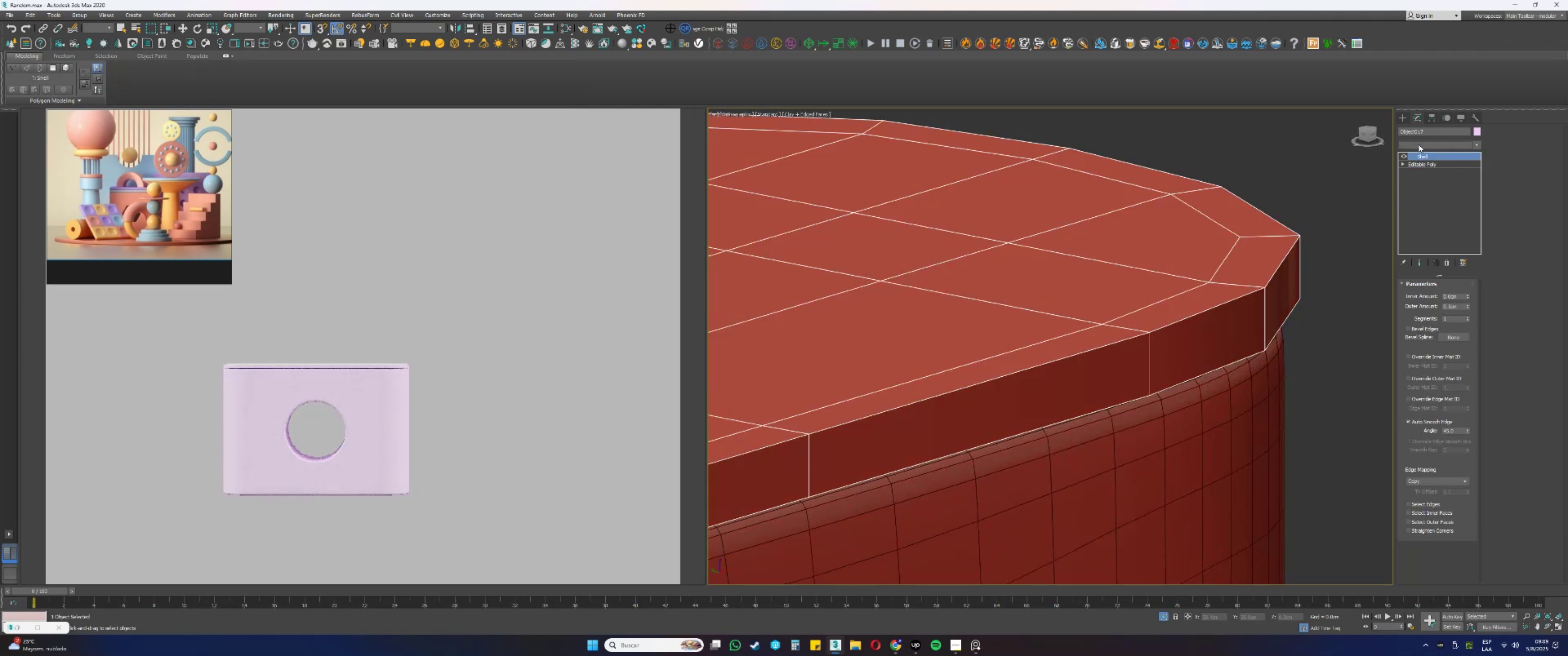 
key(E)
 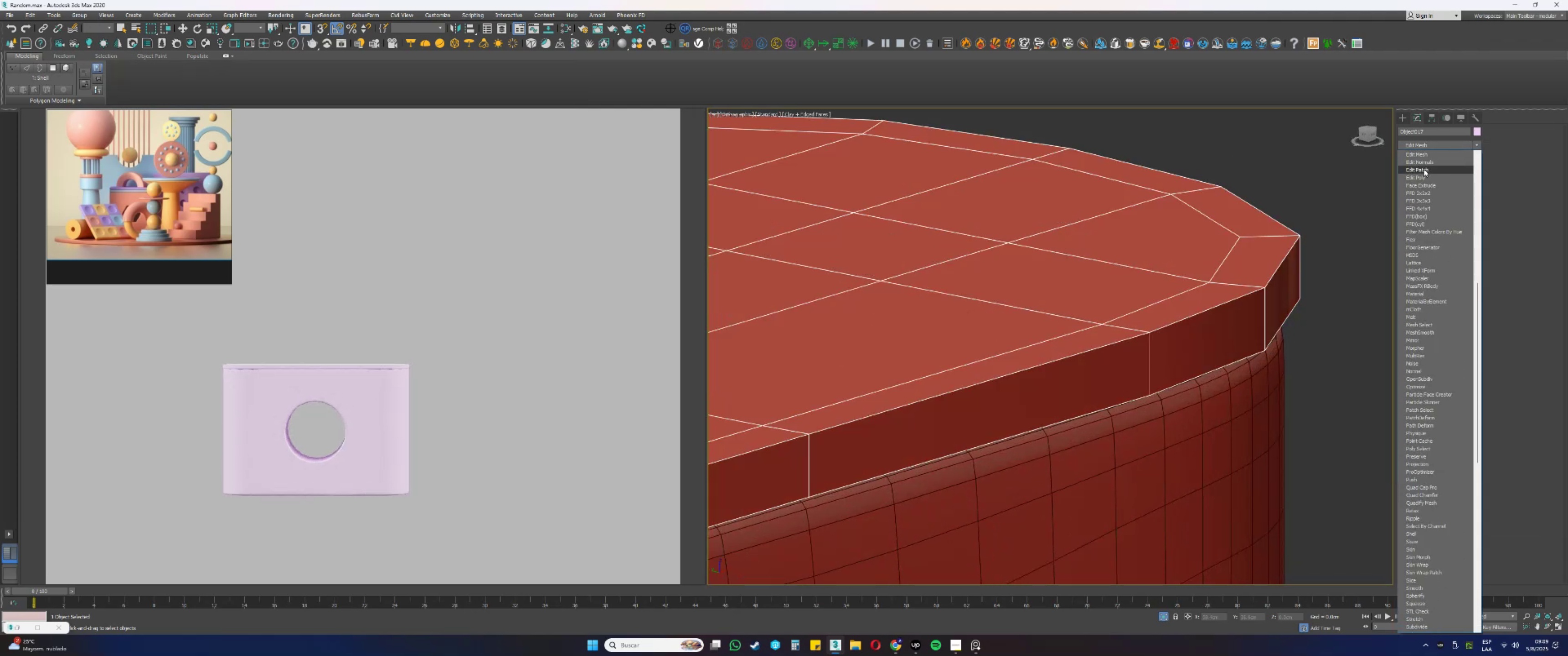 
left_click([1423, 176])
 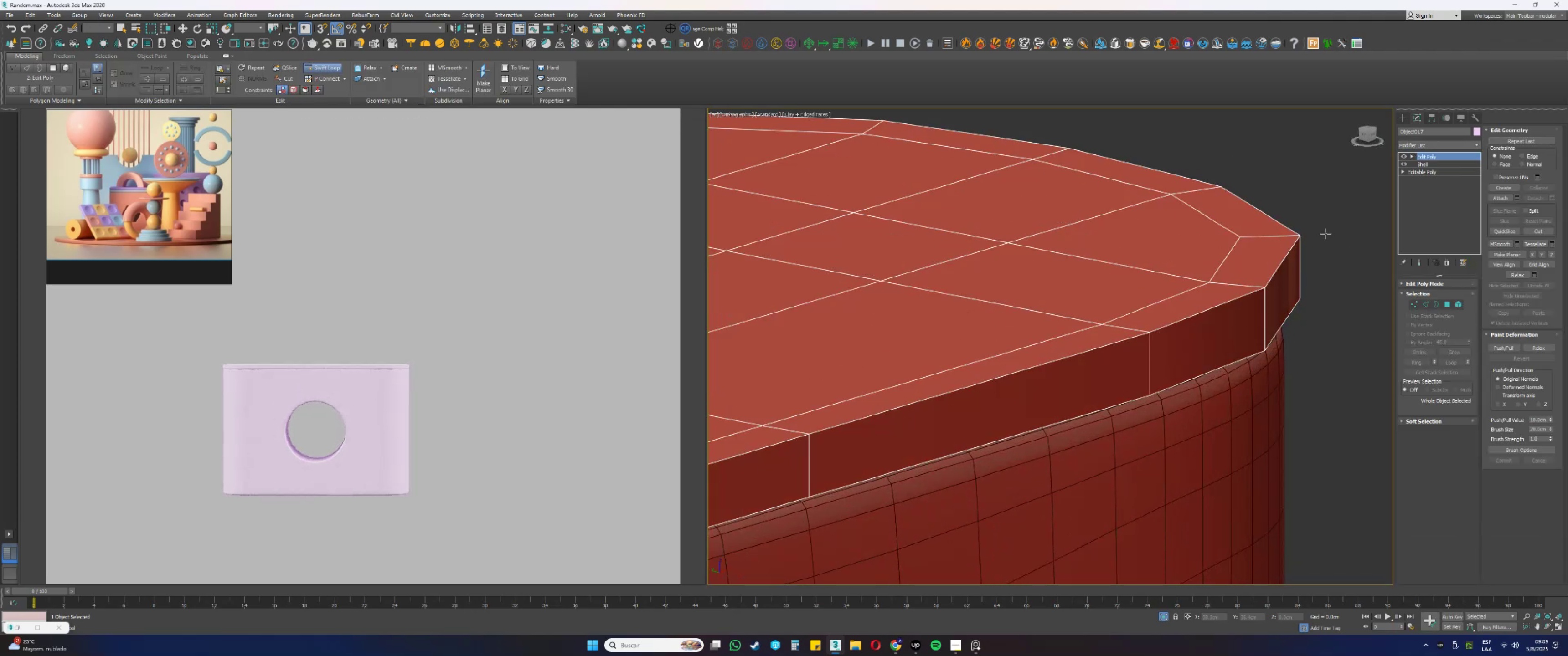 
left_click([1285, 236])
 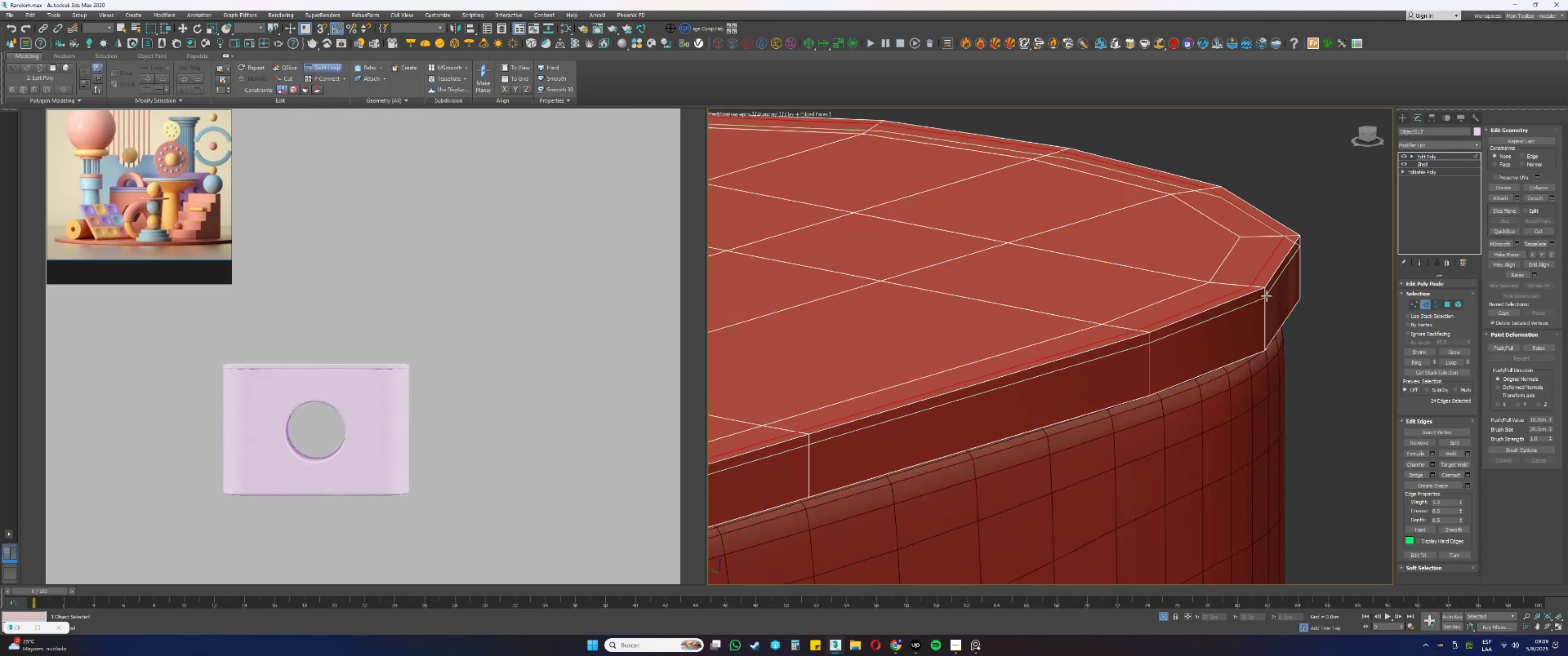 
left_click([1266, 299])
 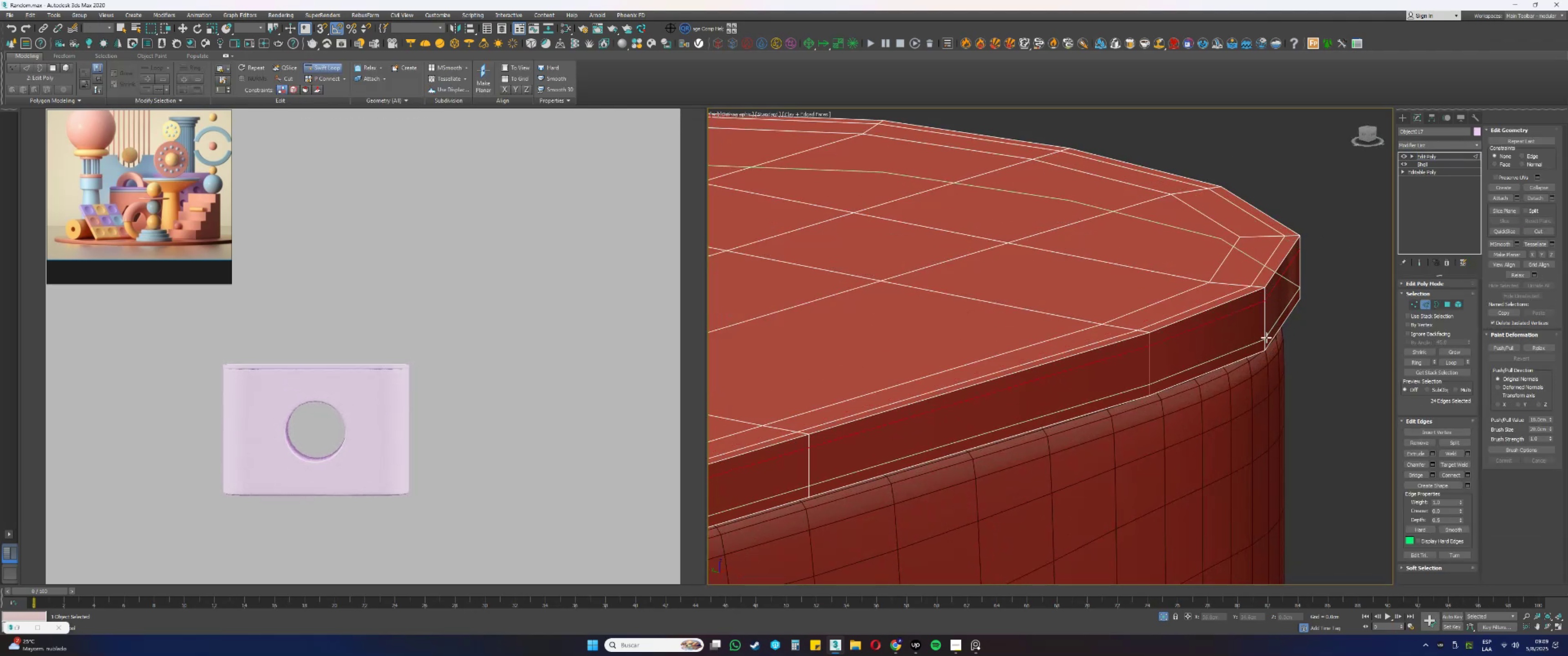 
left_click([1266, 337])
 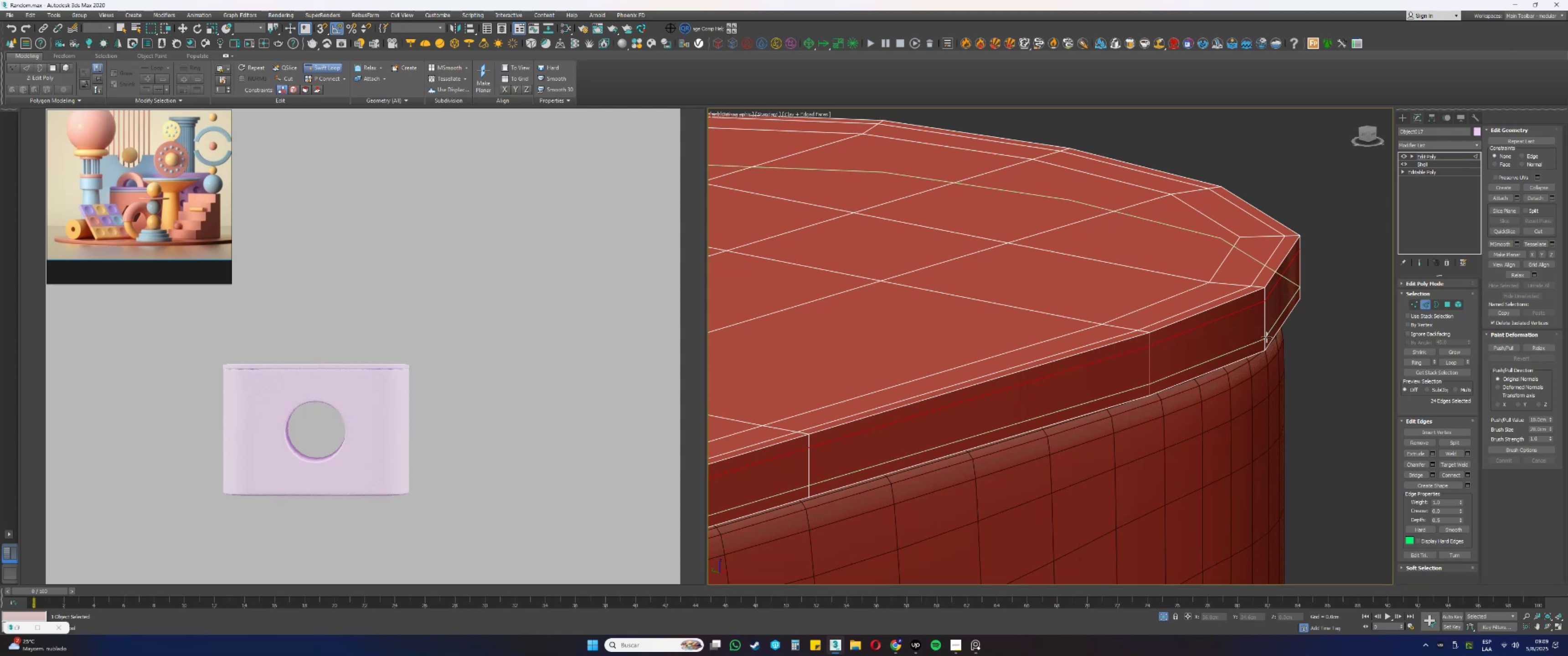 
key(F3)
 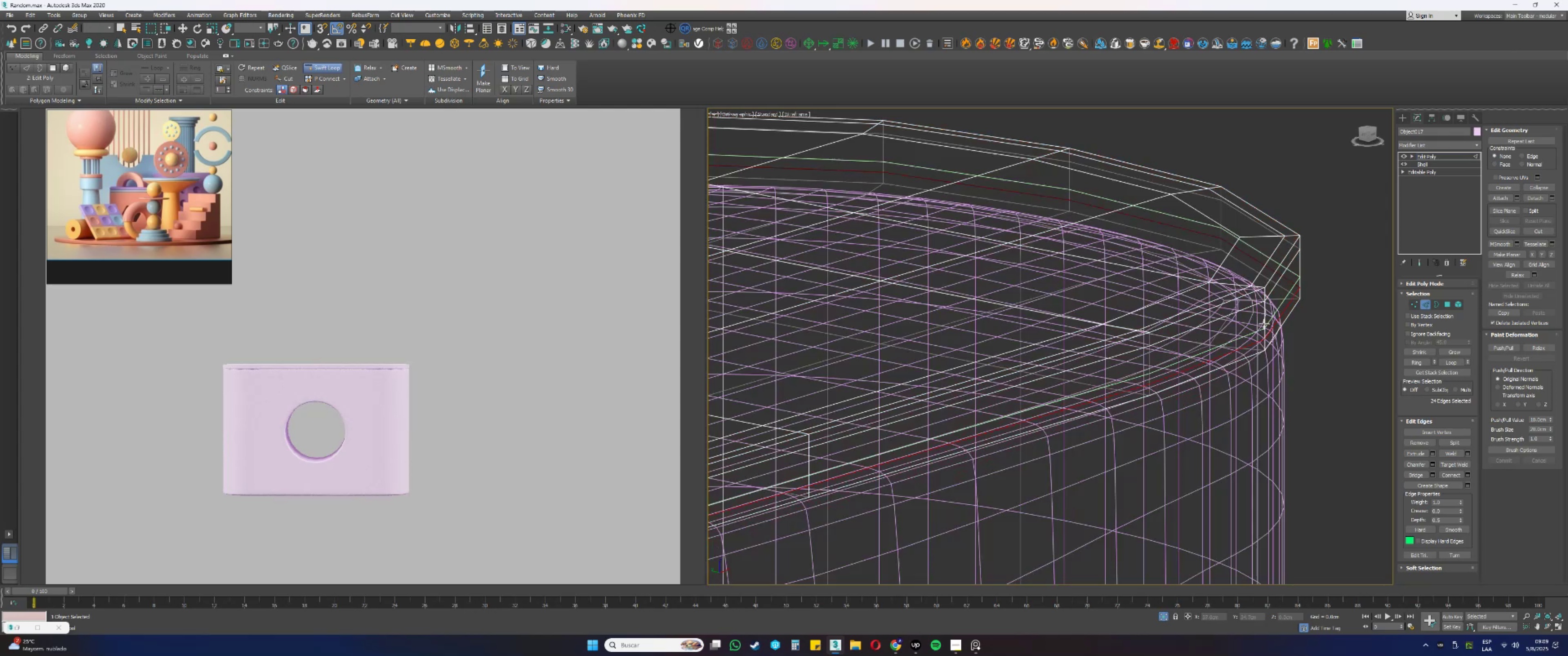 
scroll: coordinate [1253, 279], scroll_direction: down, amount: 3.0
 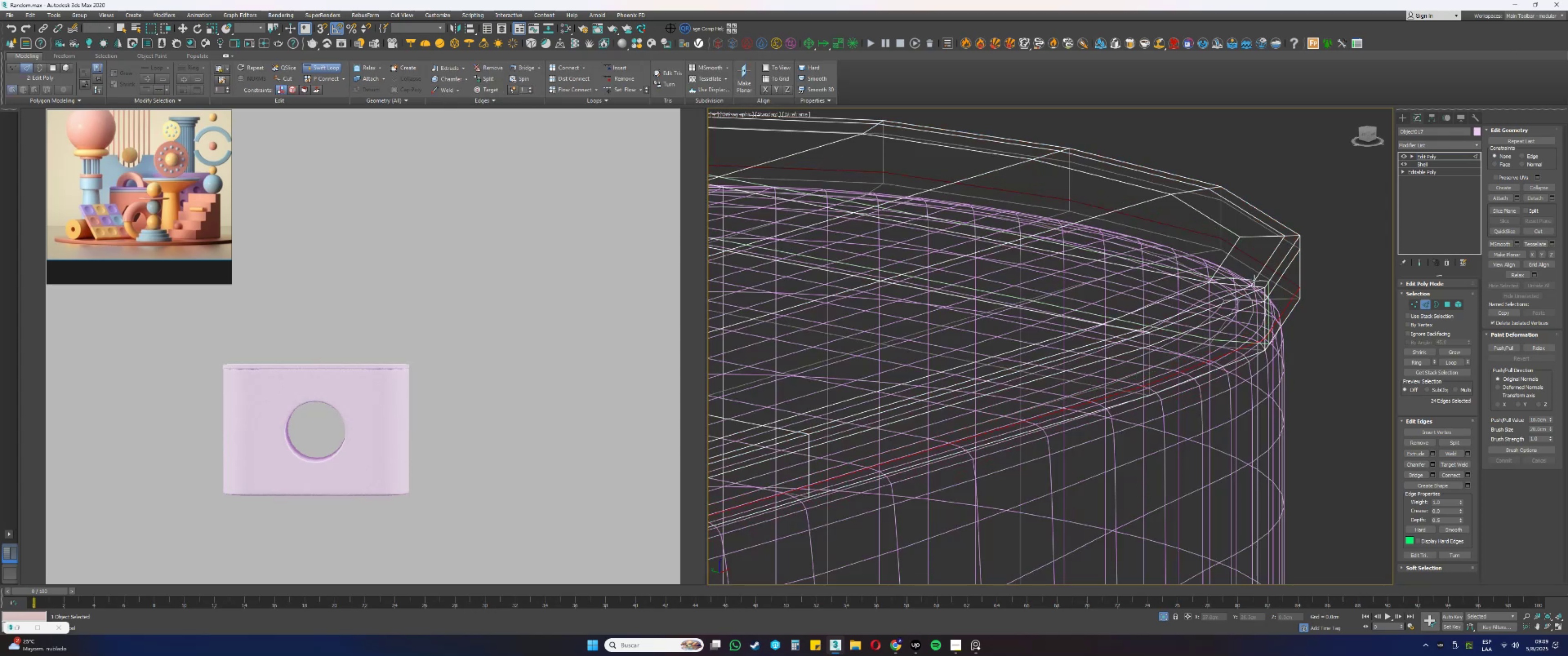 
hold_key(key=AltLeft, duration=0.39)
 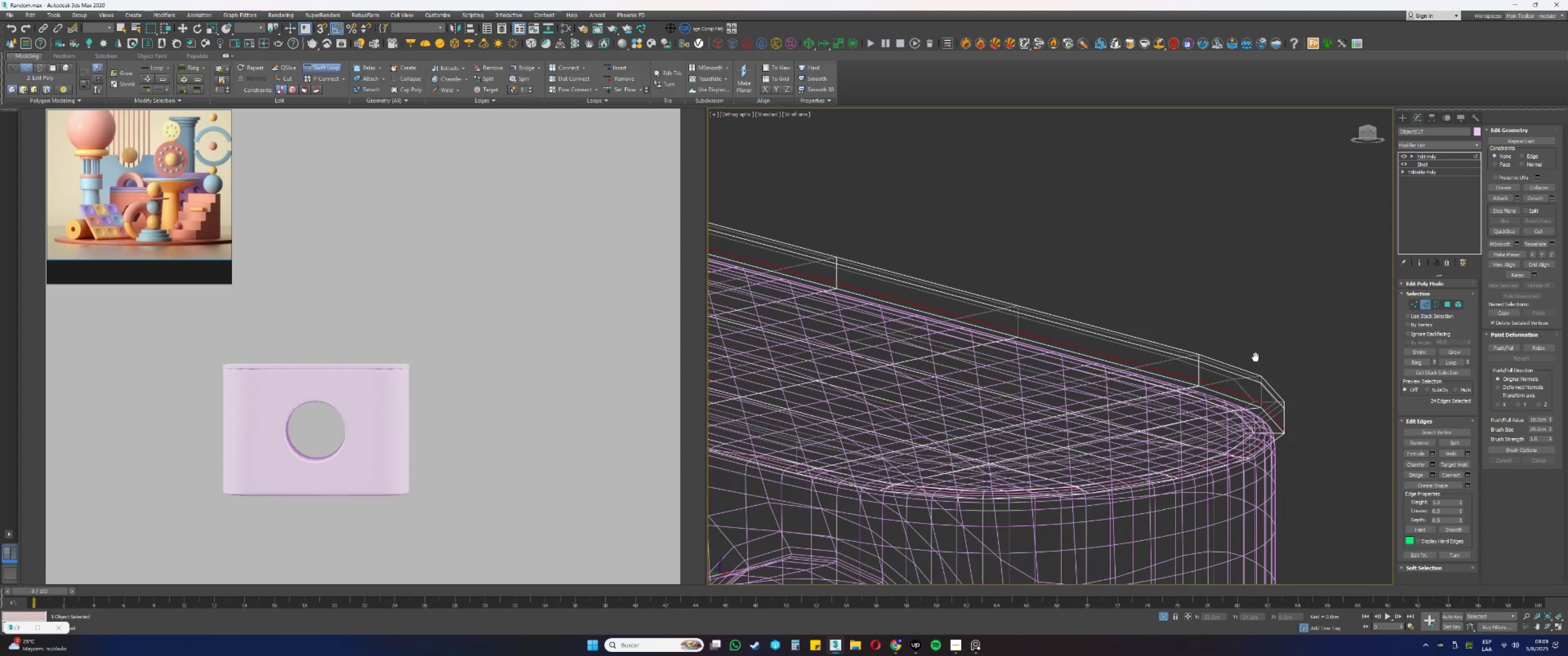 
scroll: coordinate [1258, 322], scroll_direction: up, amount: 3.0
 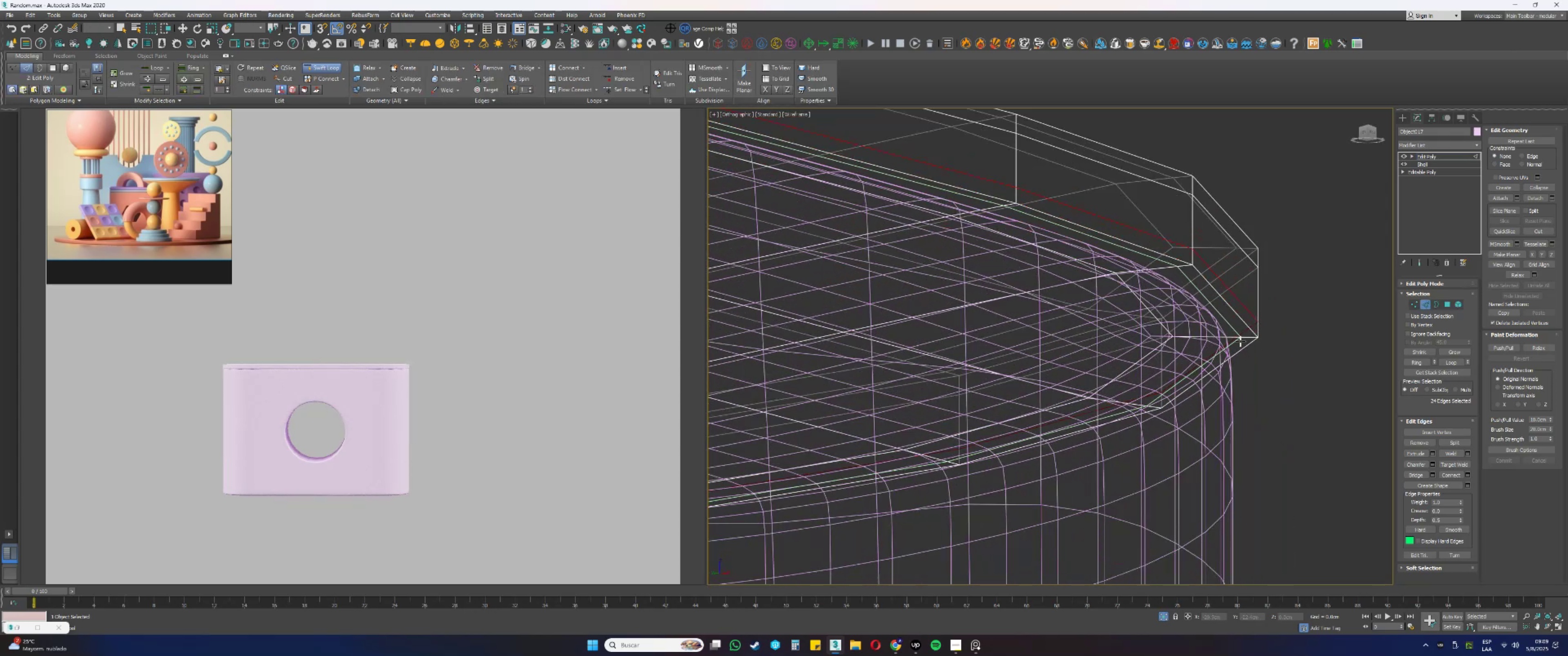 
left_click([1241, 341])
 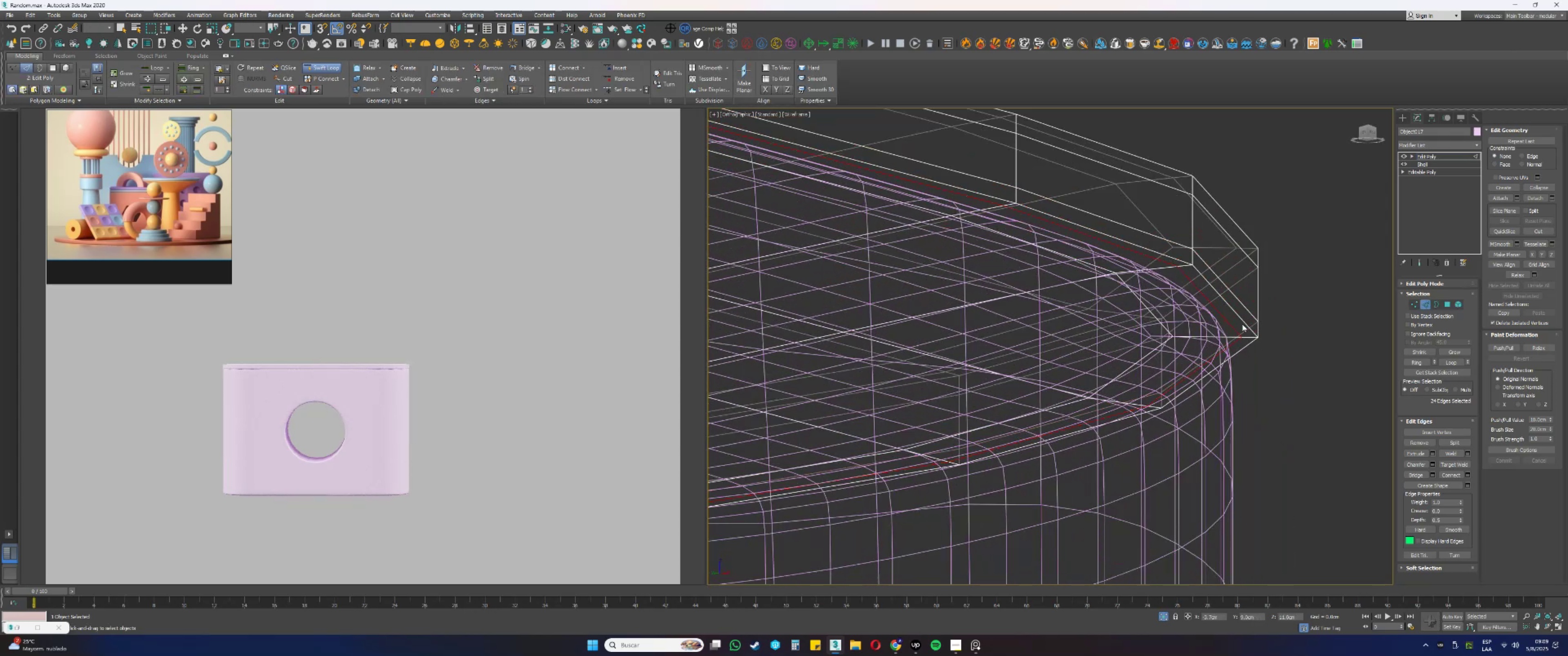 
scroll: coordinate [1236, 309], scroll_direction: down, amount: 4.0
 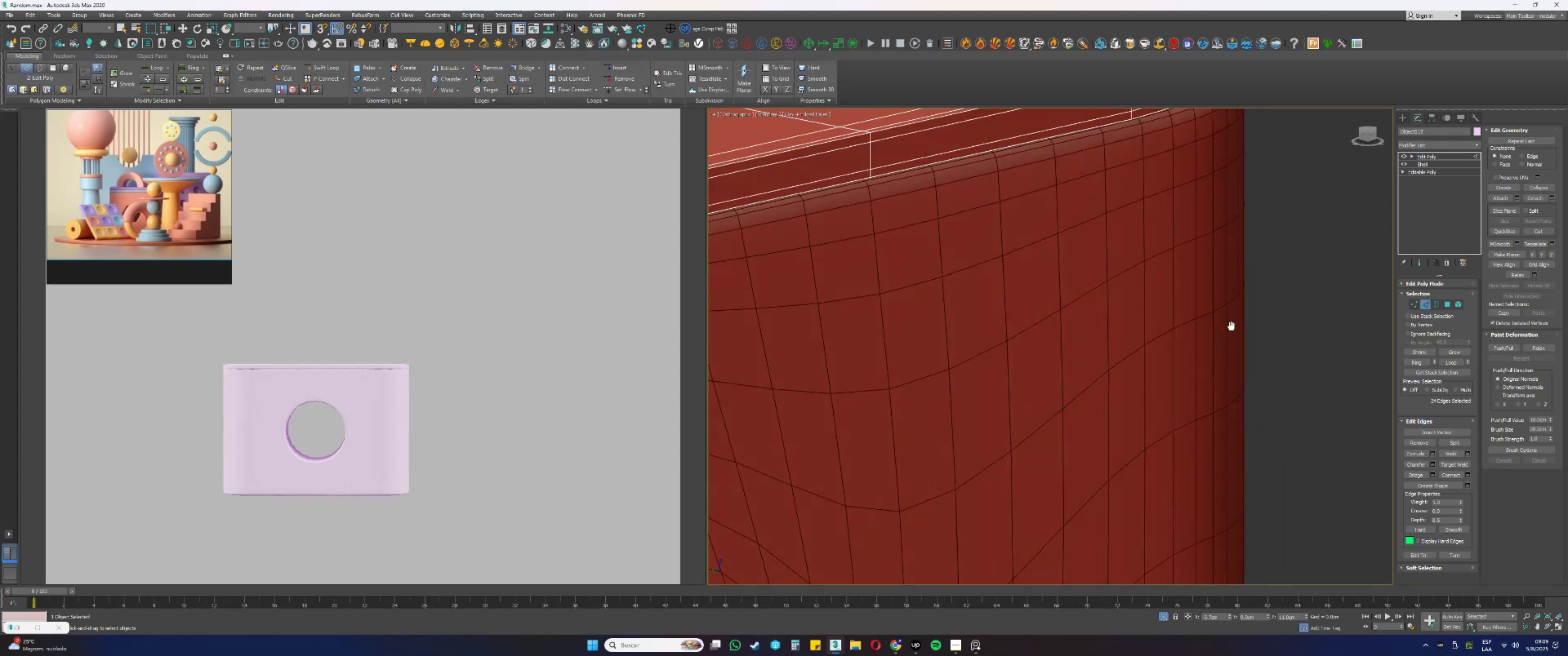 
key(F3)
 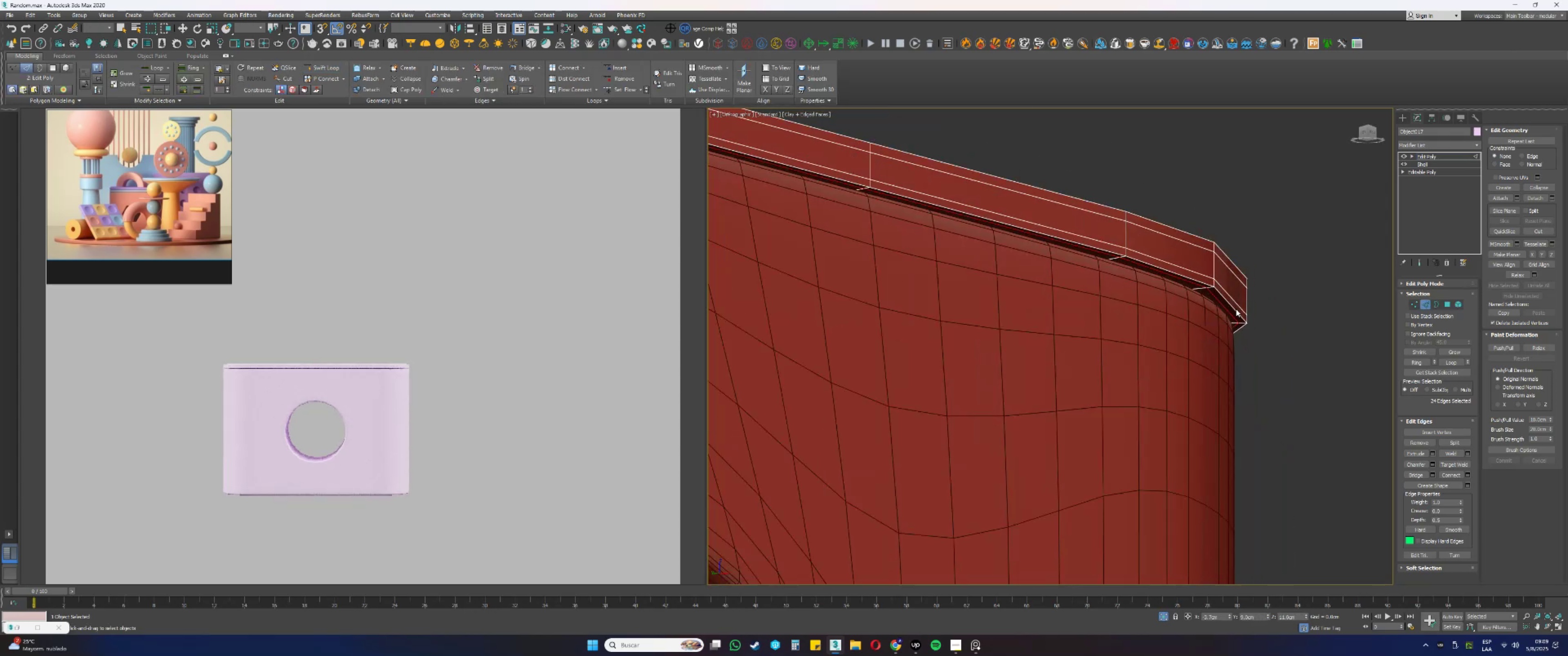 
key(Alt+AltLeft)
 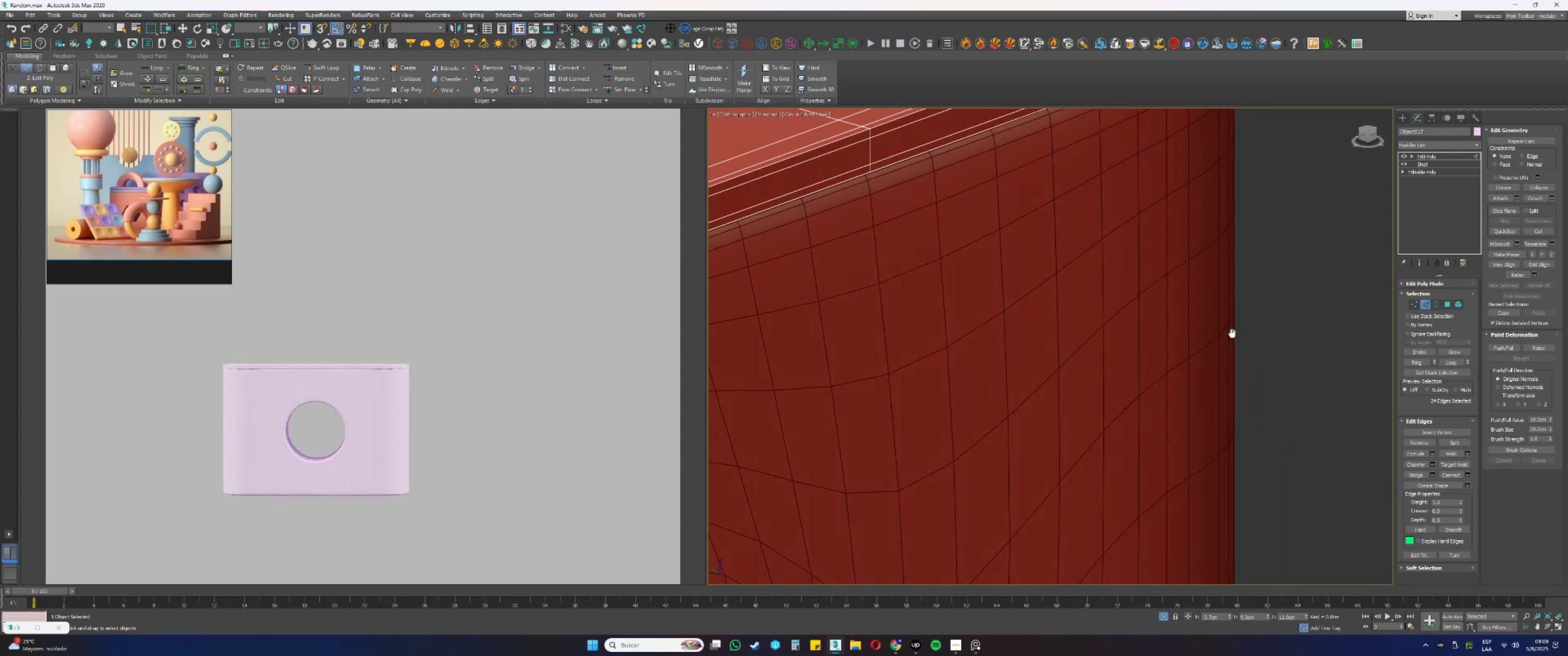 
scroll: coordinate [1280, 254], scroll_direction: down, amount: 2.0
 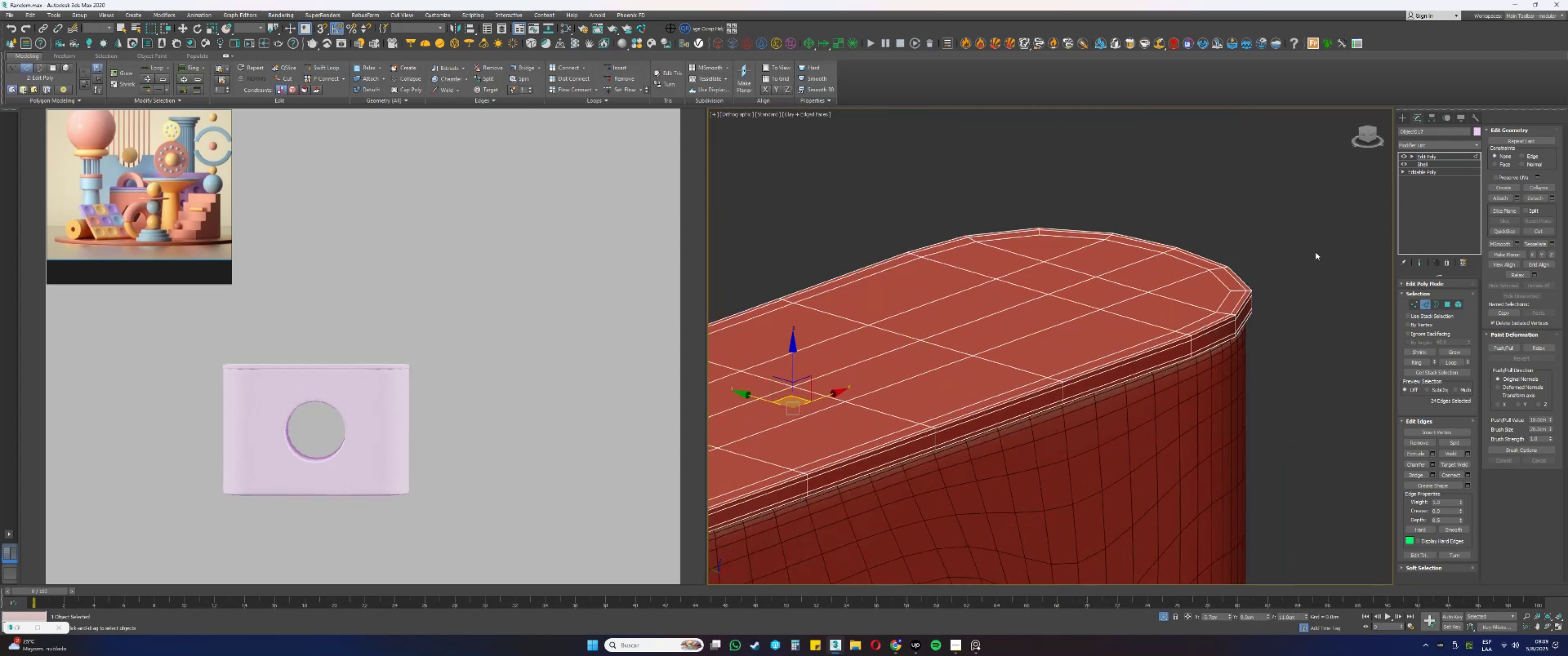 
key(2)
 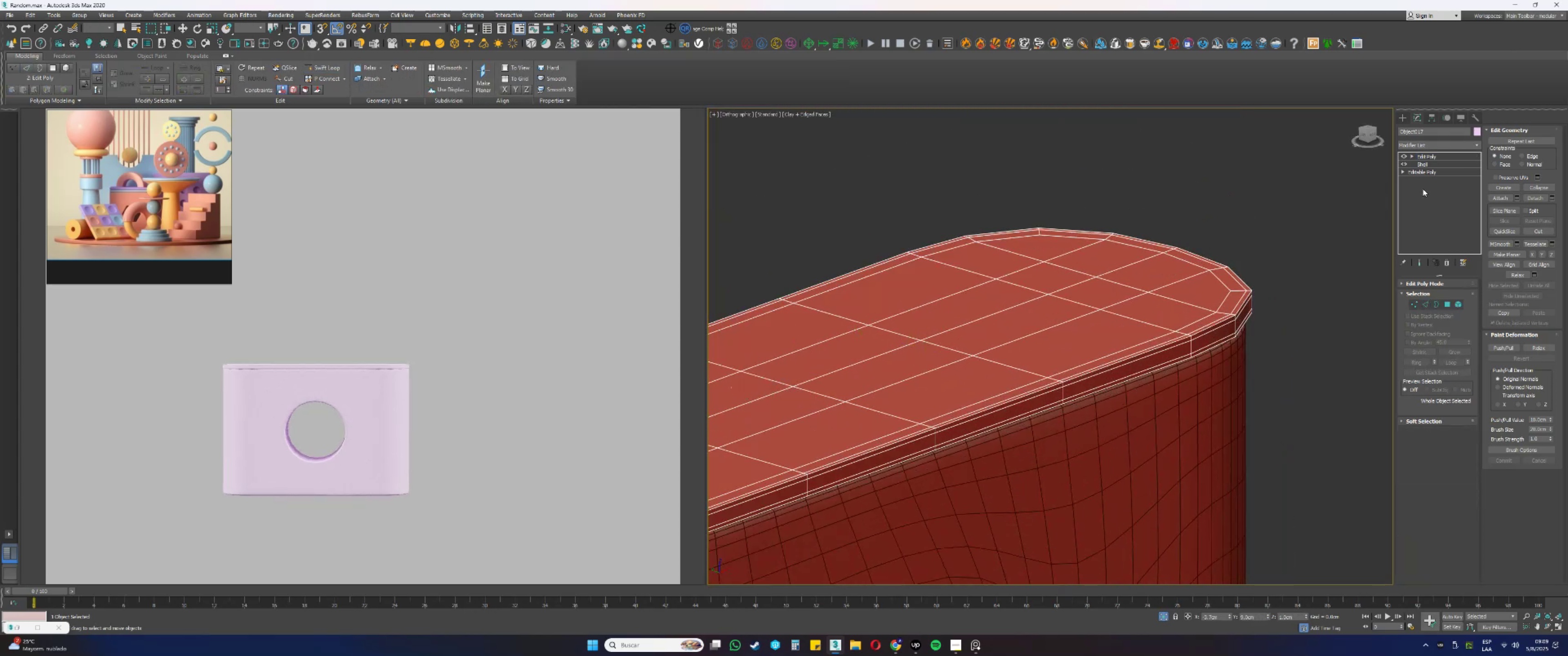 
right_click([1423, 187])
 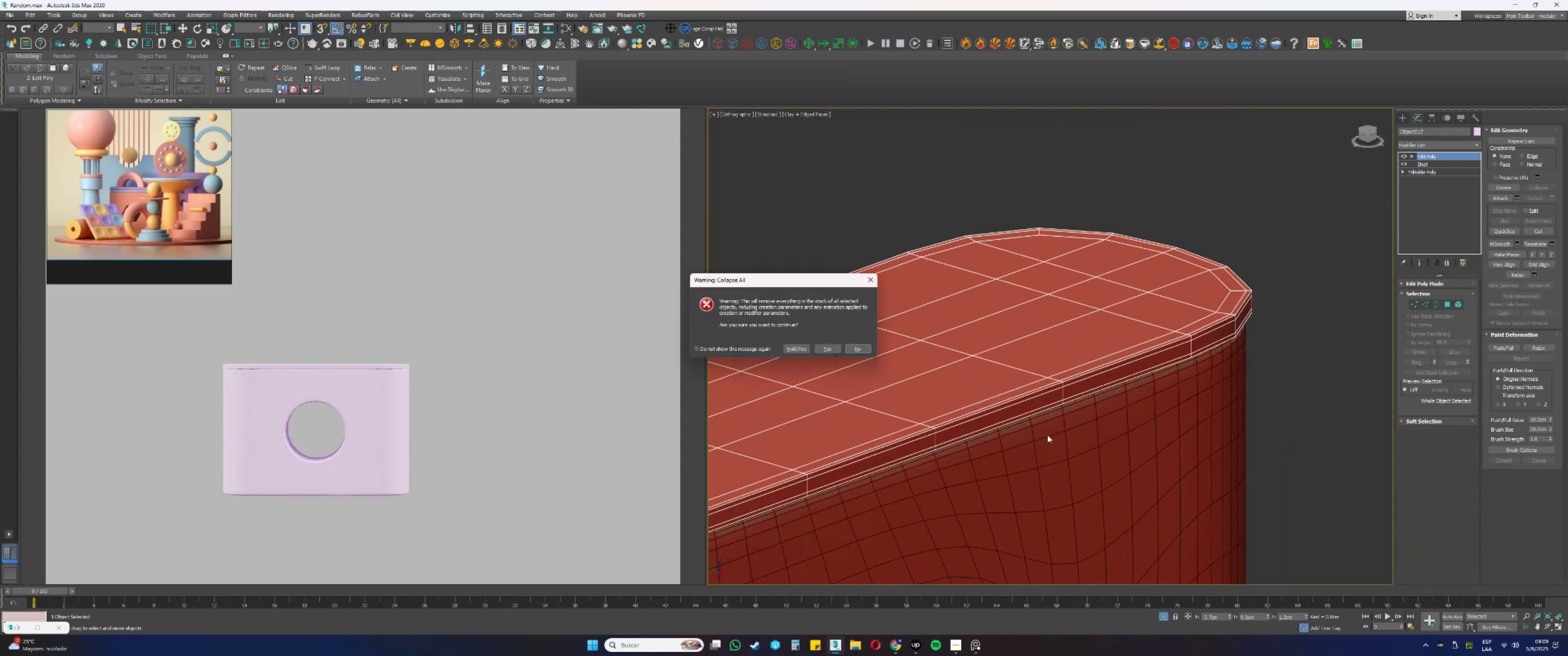 
double_click([1088, 430])
 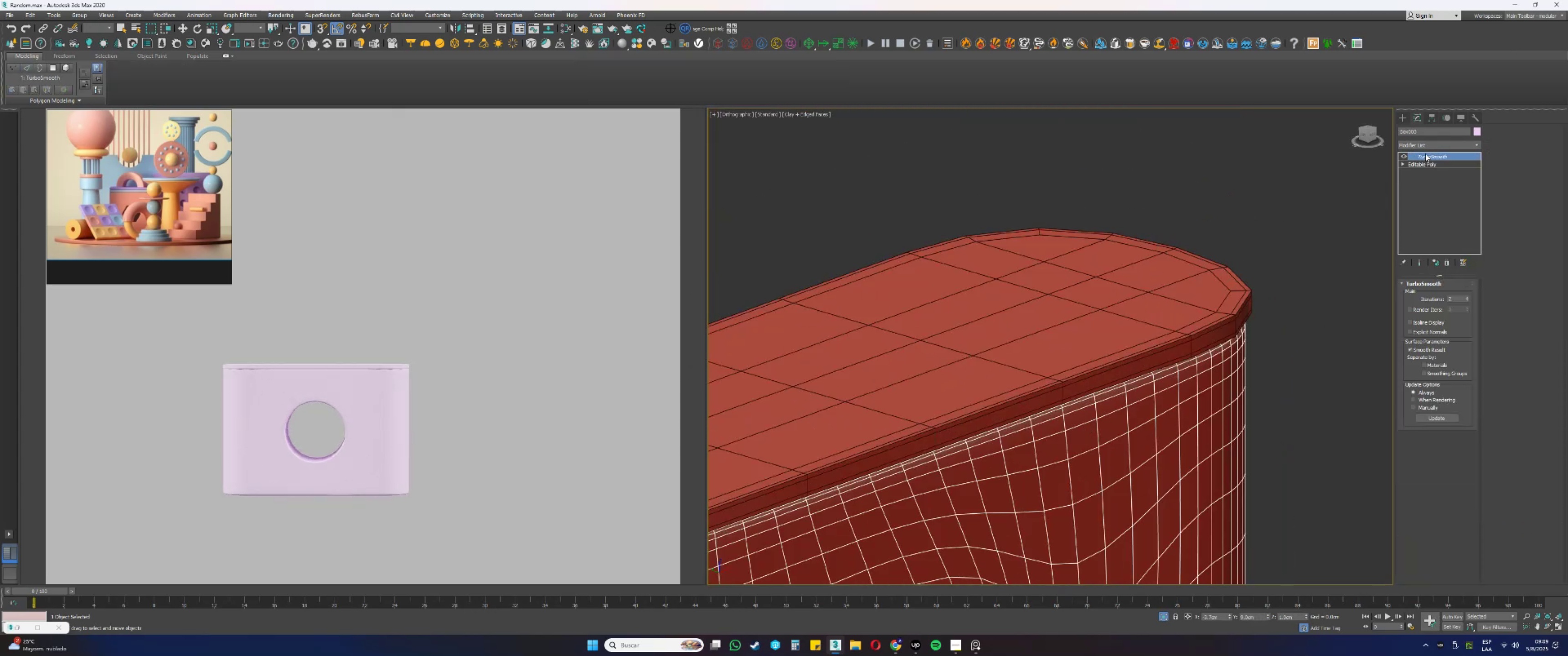 
right_click([1420, 156])
 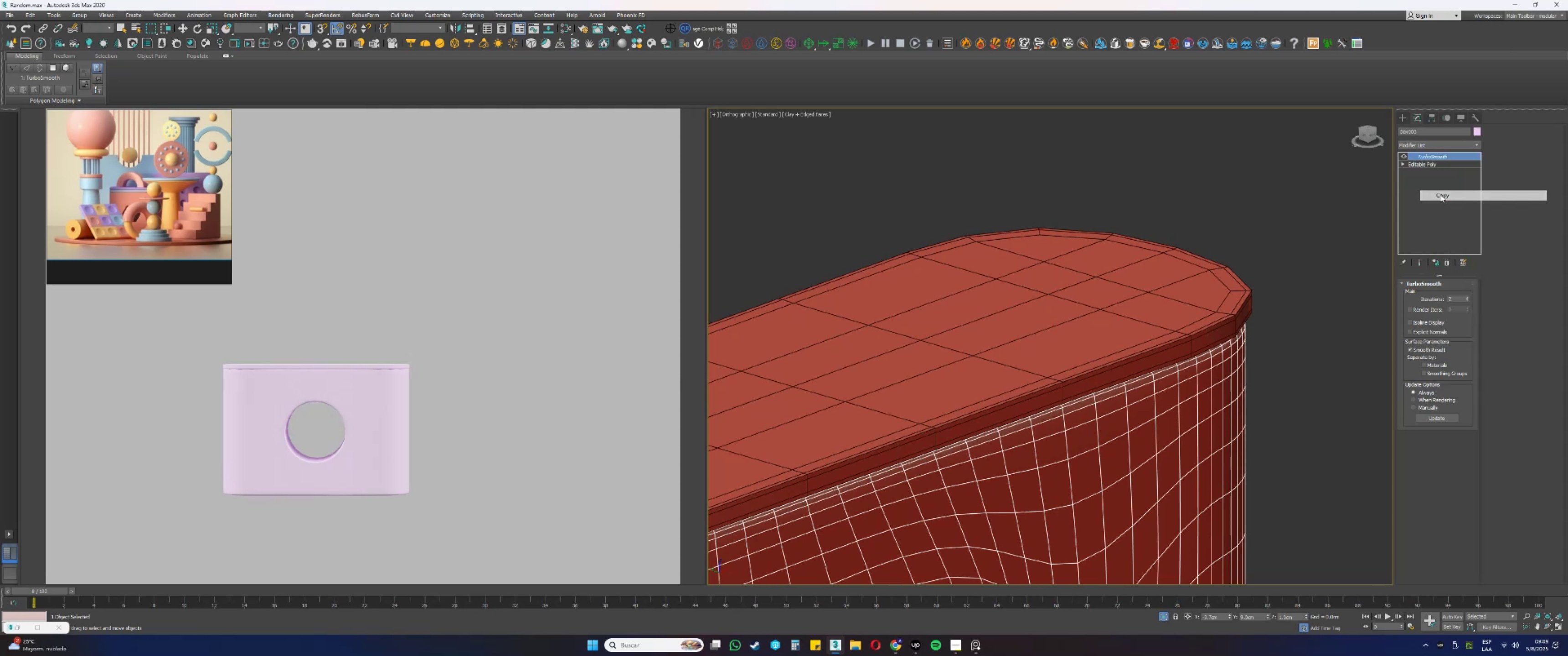 
double_click([1181, 288])
 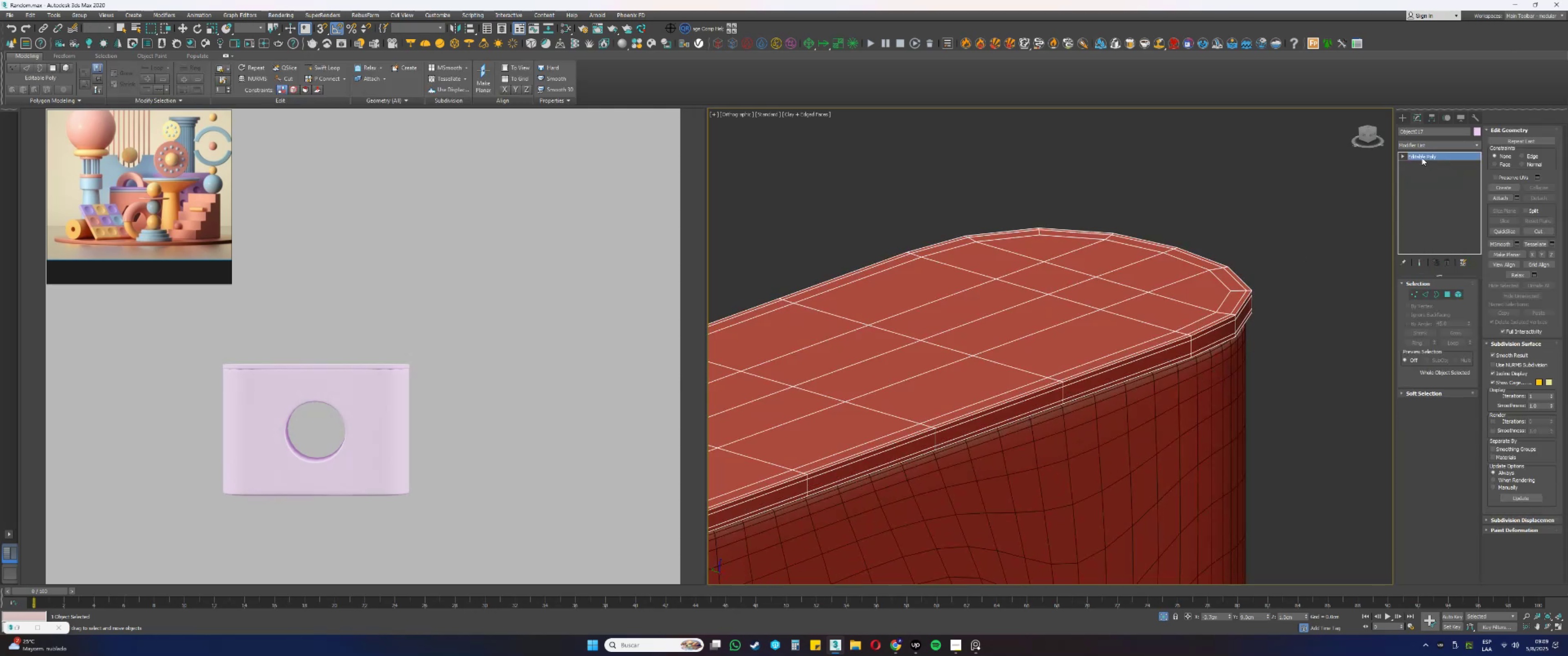 
left_click([1433, 171])
 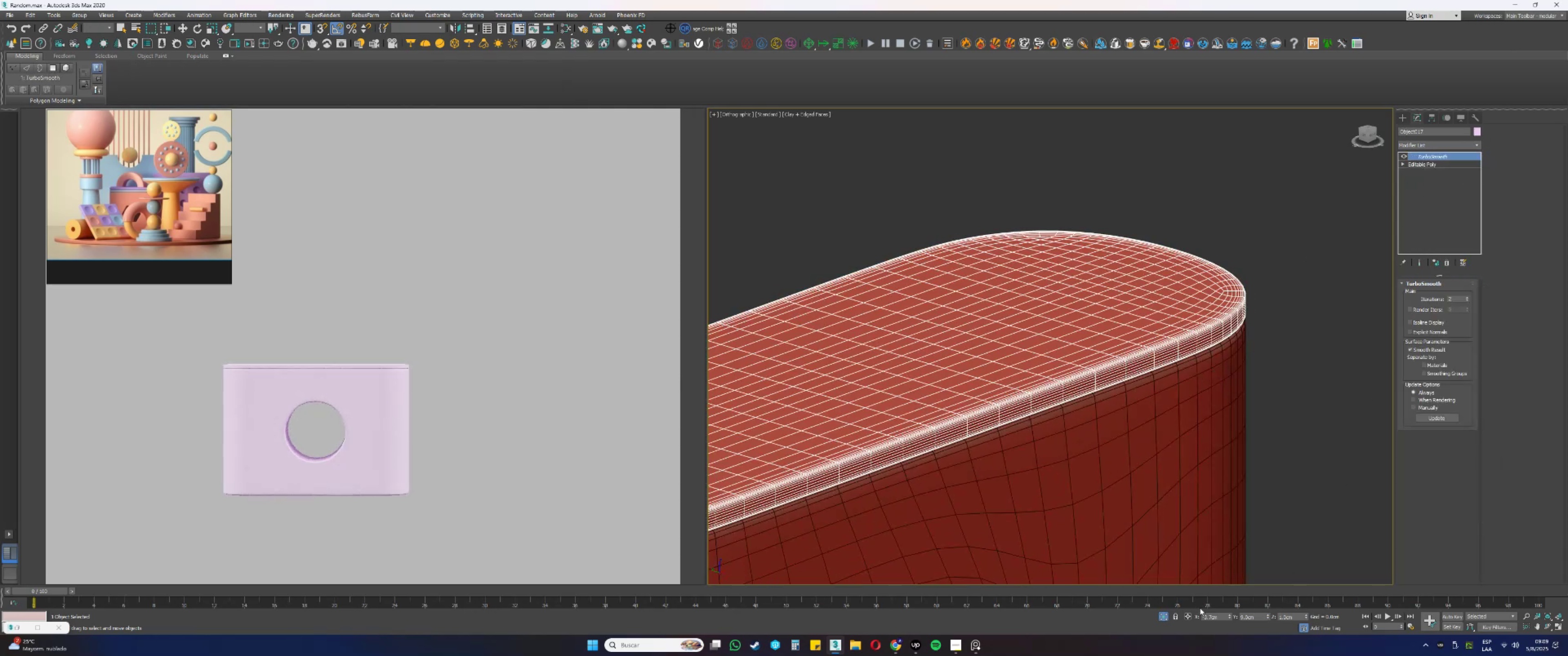 
left_click([1162, 615])
 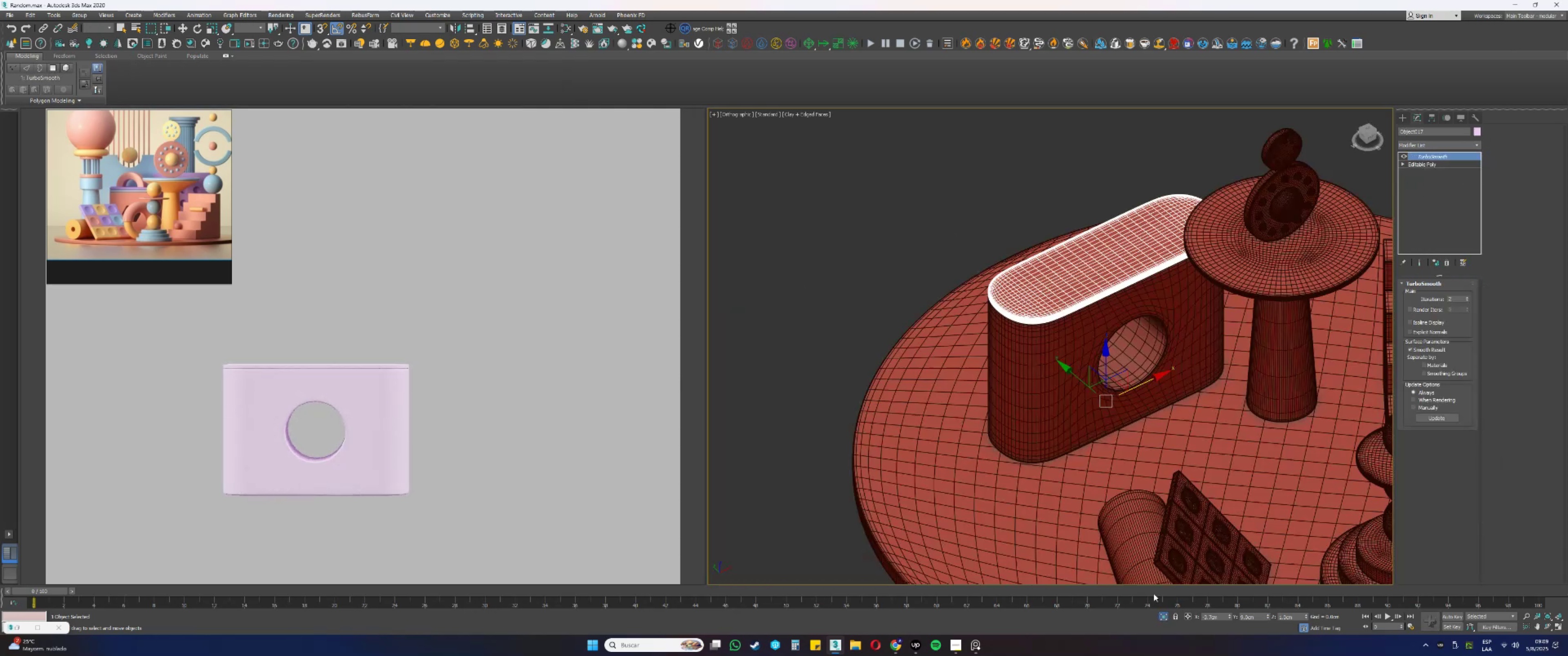 
scroll: coordinate [1263, 278], scroll_direction: down, amount: 3.0
 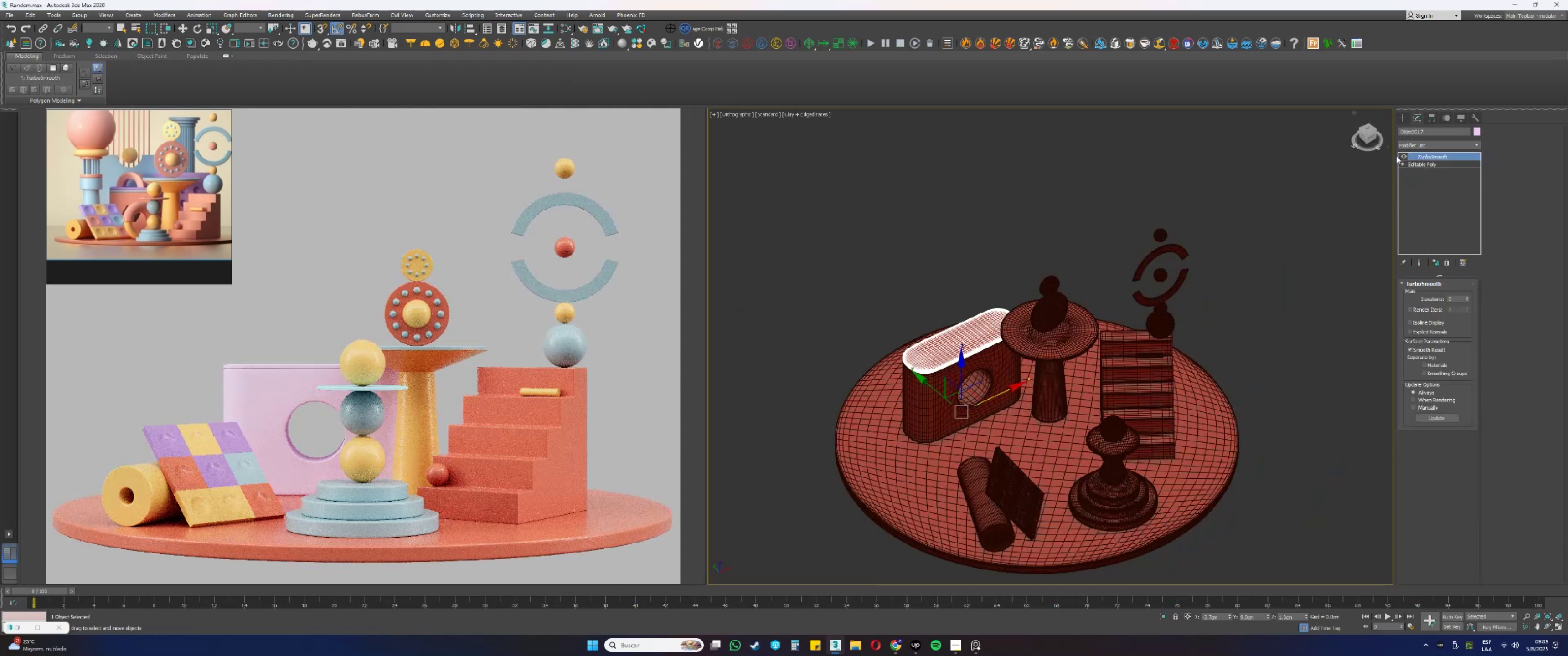 
left_click([1404, 154])
 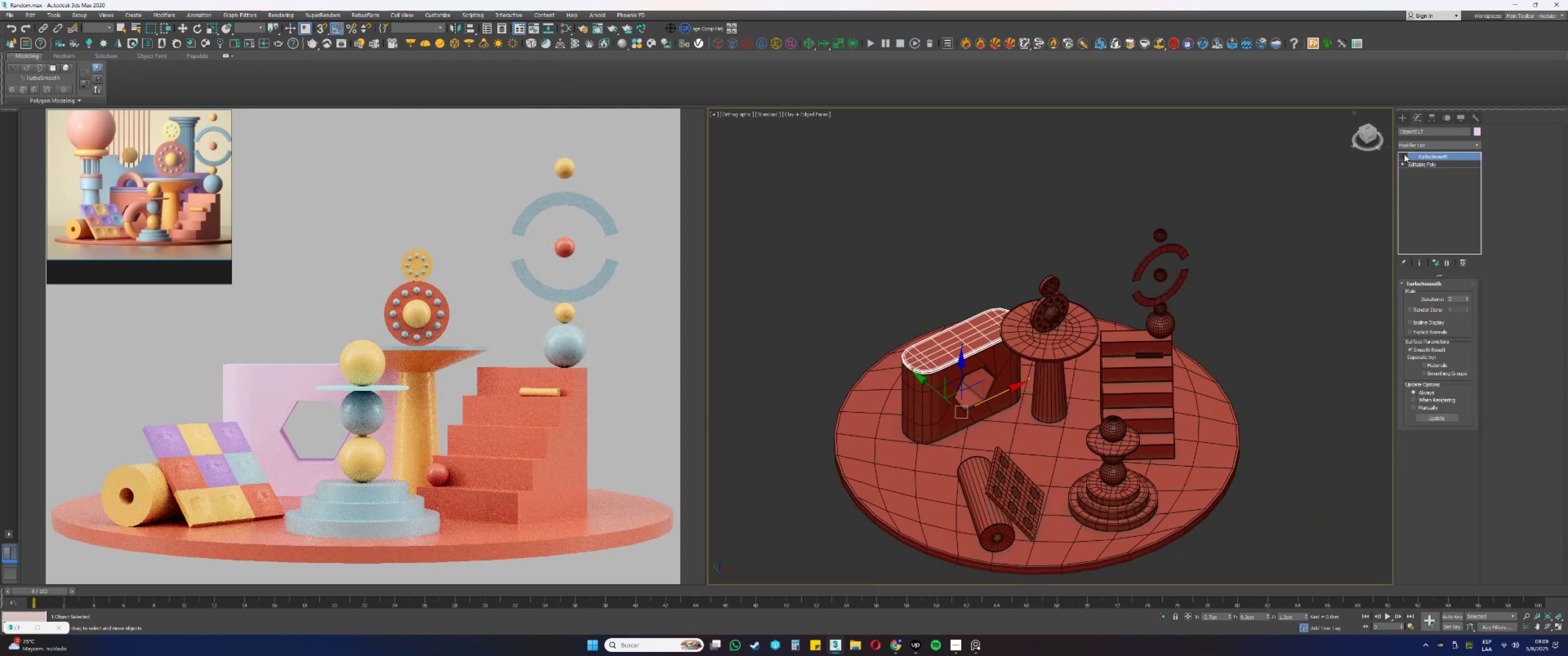 
scroll: coordinate [1058, 314], scroll_direction: up, amount: 6.0
 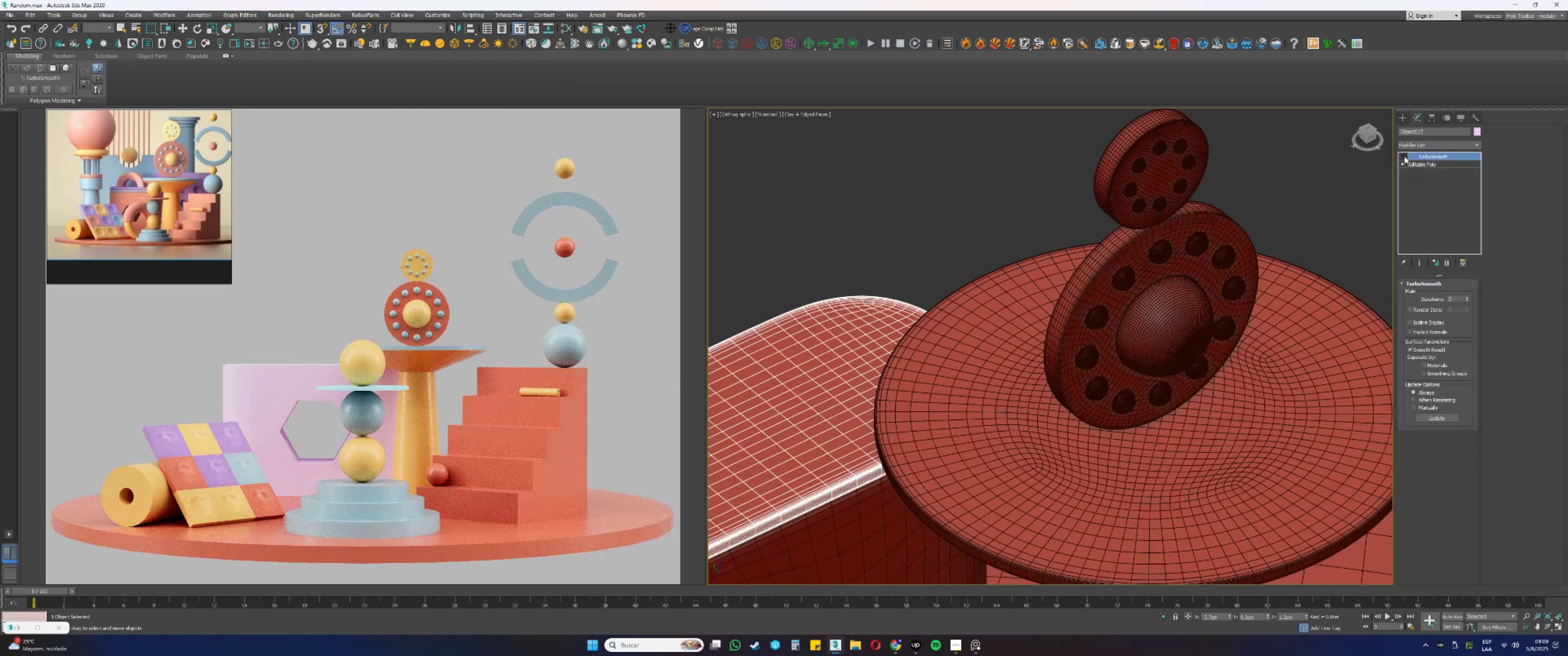 
scroll: coordinate [1130, 260], scroll_direction: down, amount: 4.0
 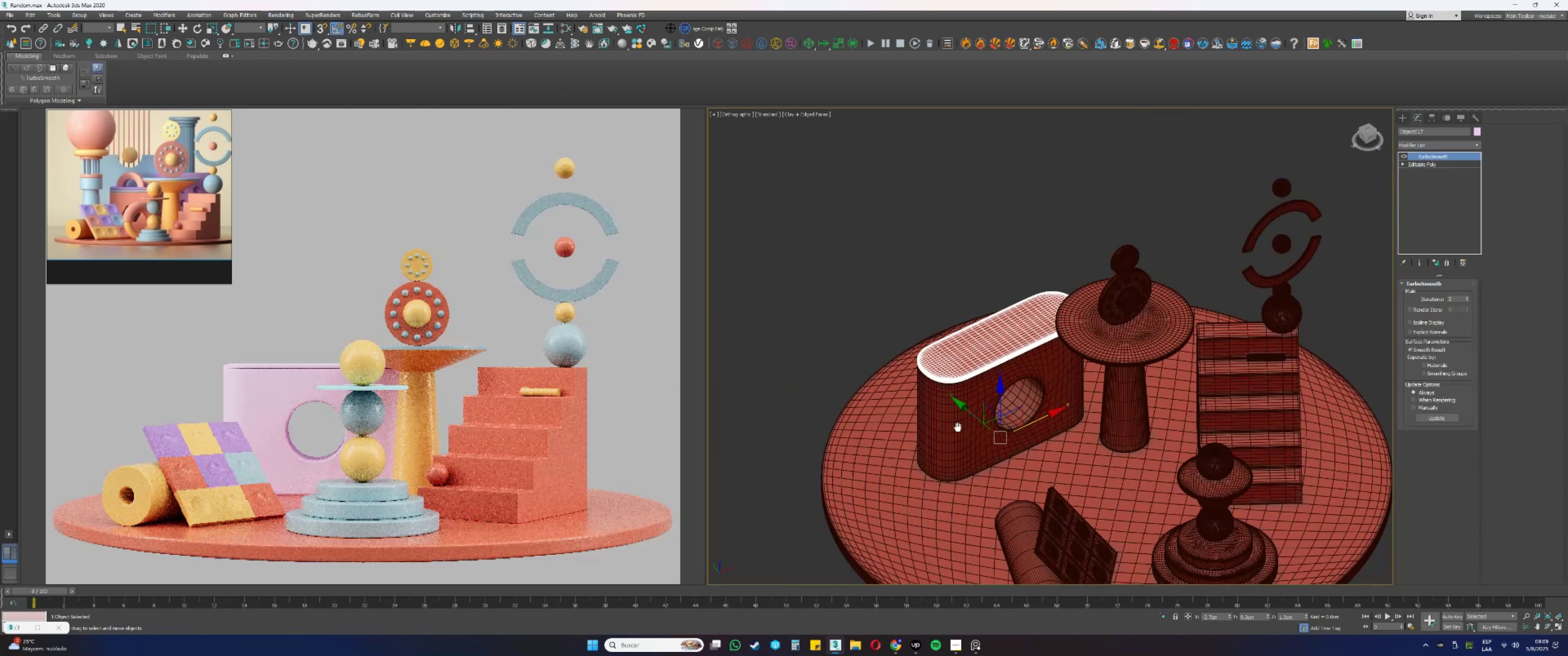 
key(Alt+AltLeft)
 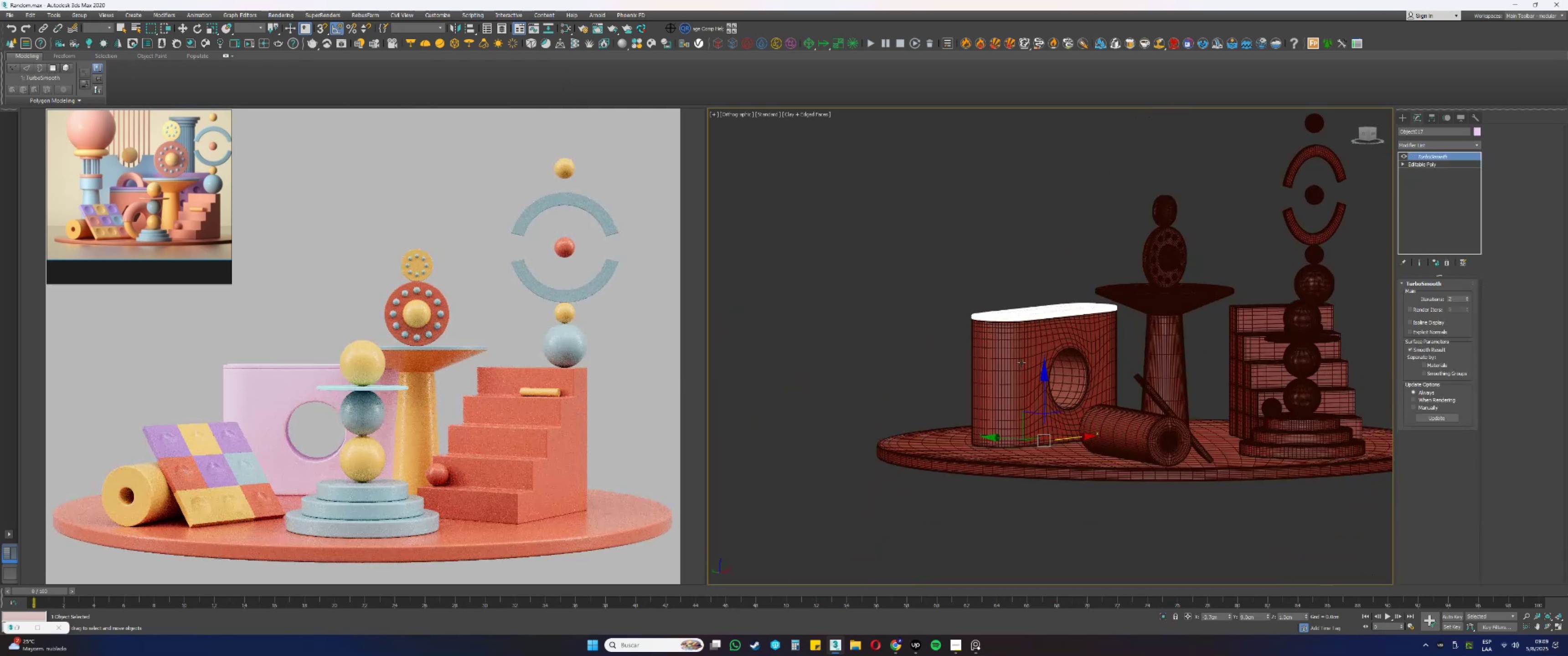 
scroll: coordinate [1043, 380], scroll_direction: up, amount: 3.0
 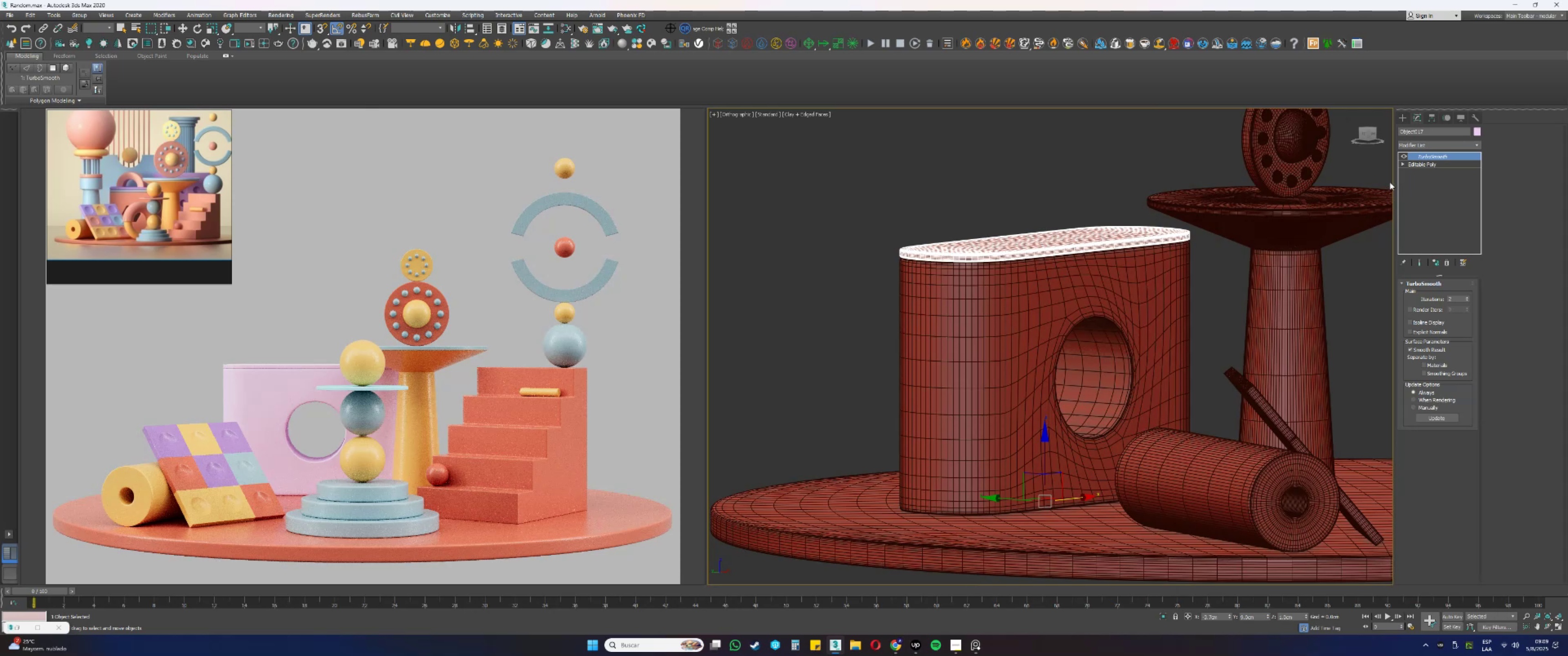 
left_click([1406, 156])
 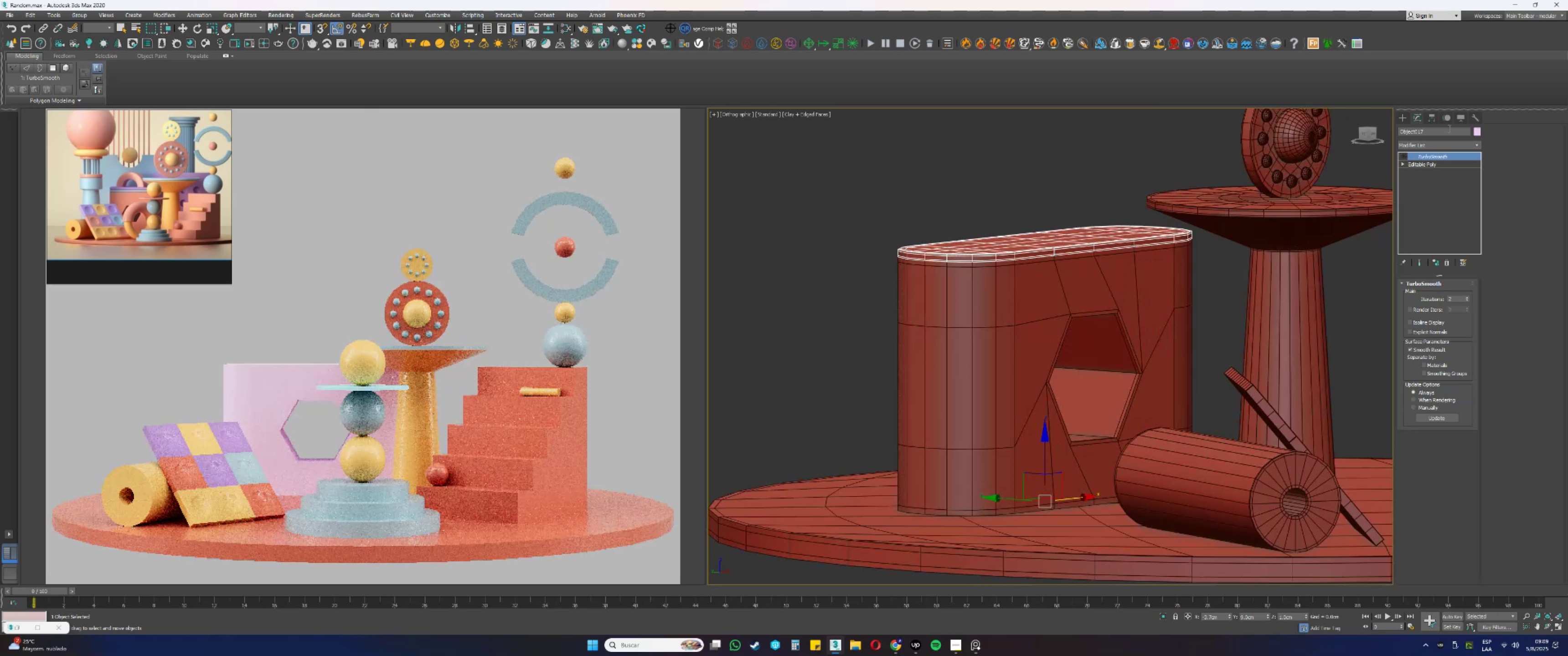 
left_click([1434, 120])
 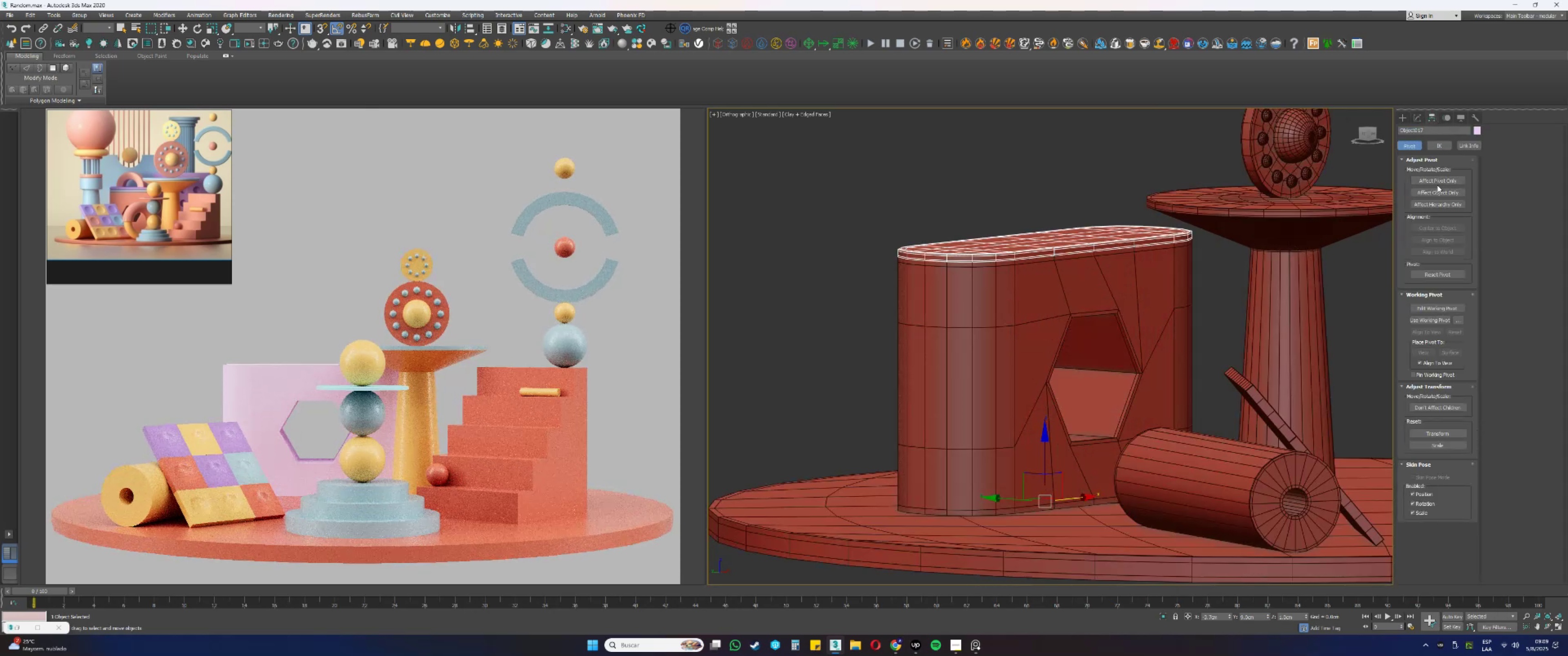 
double_click([1437, 182])
 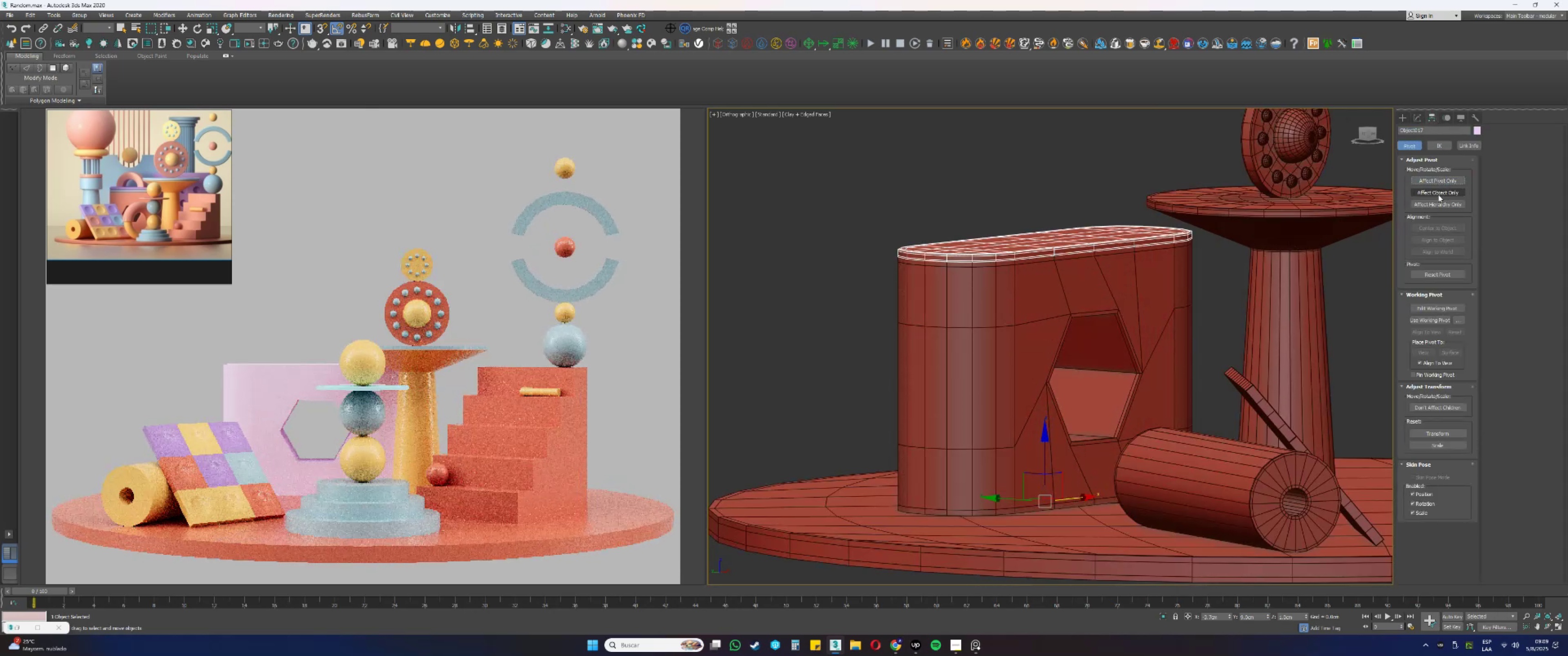 
left_click([1424, 179])
 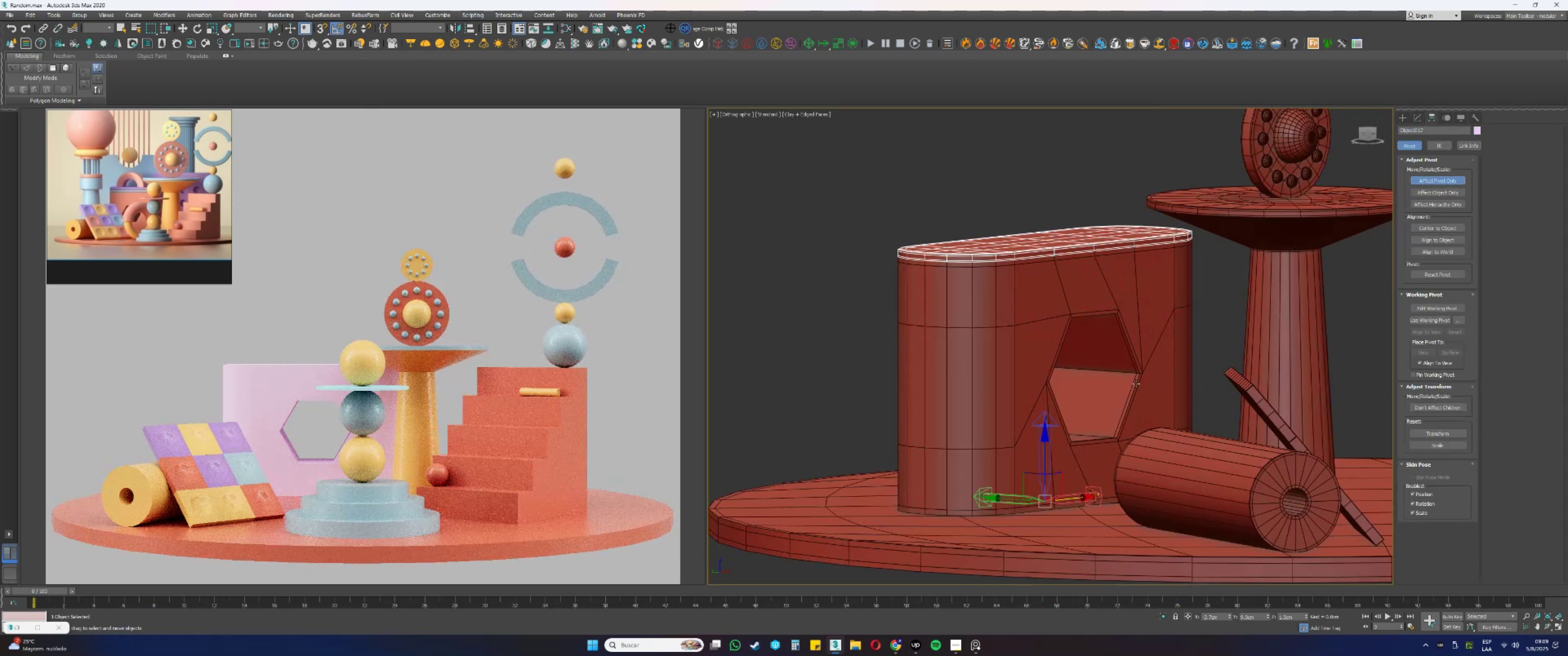 
key(Alt+AltLeft)
 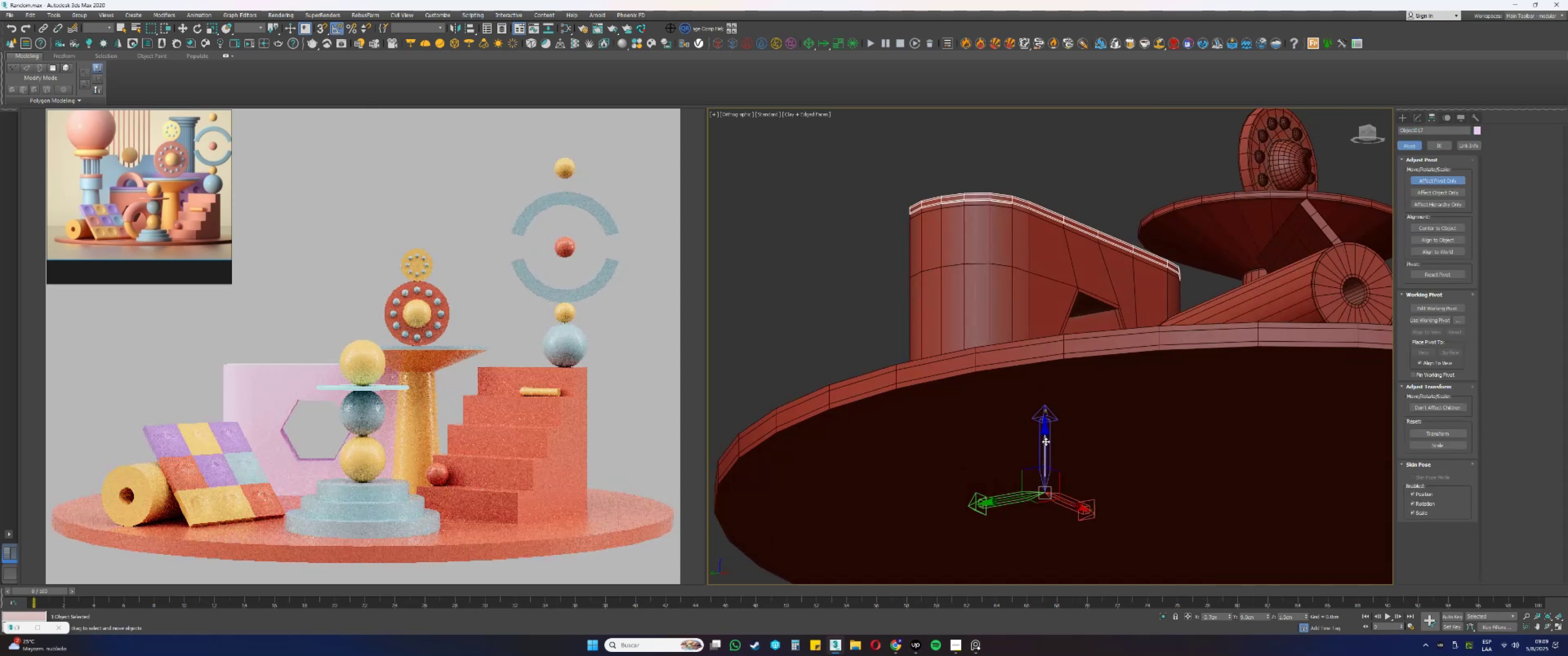 
left_click_drag(start_coordinate=[1045, 446], to_coordinate=[865, 222])
 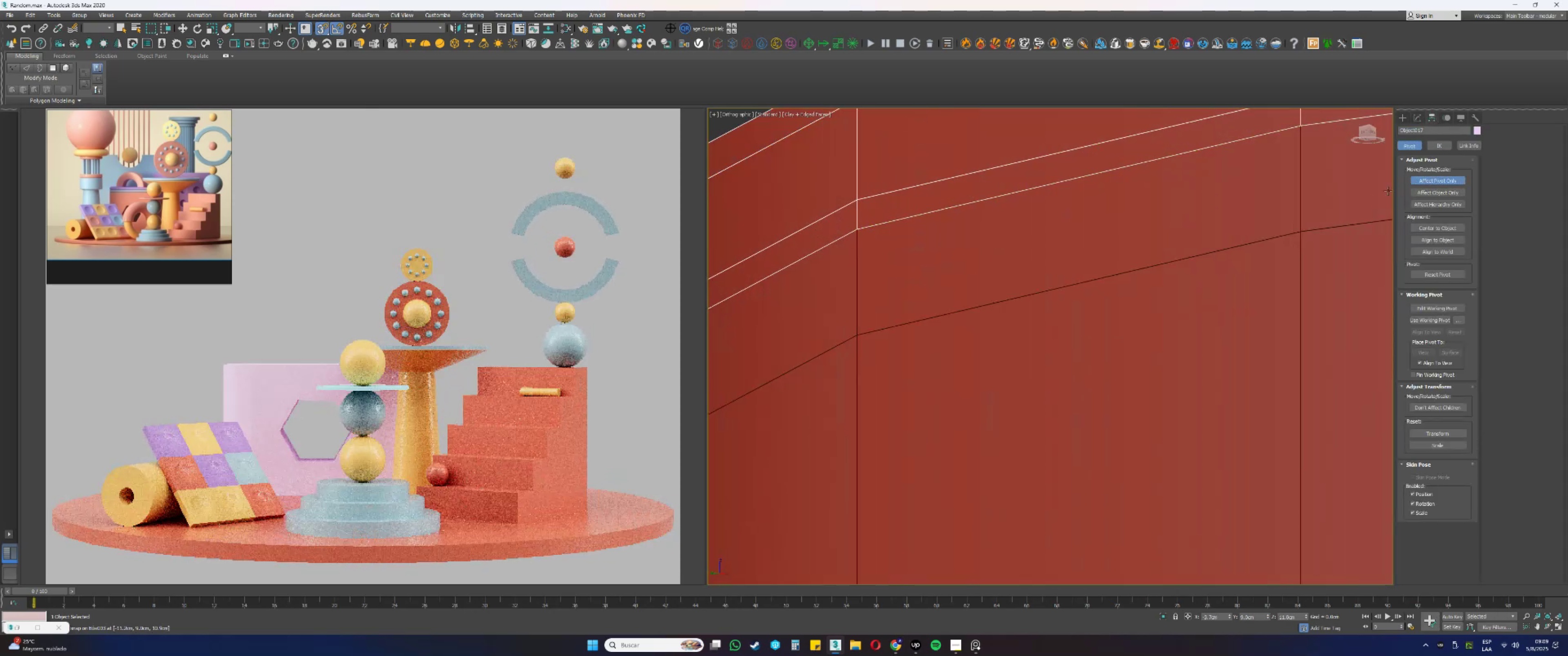 
scroll: coordinate [909, 198], scroll_direction: up, amount: 11.0
 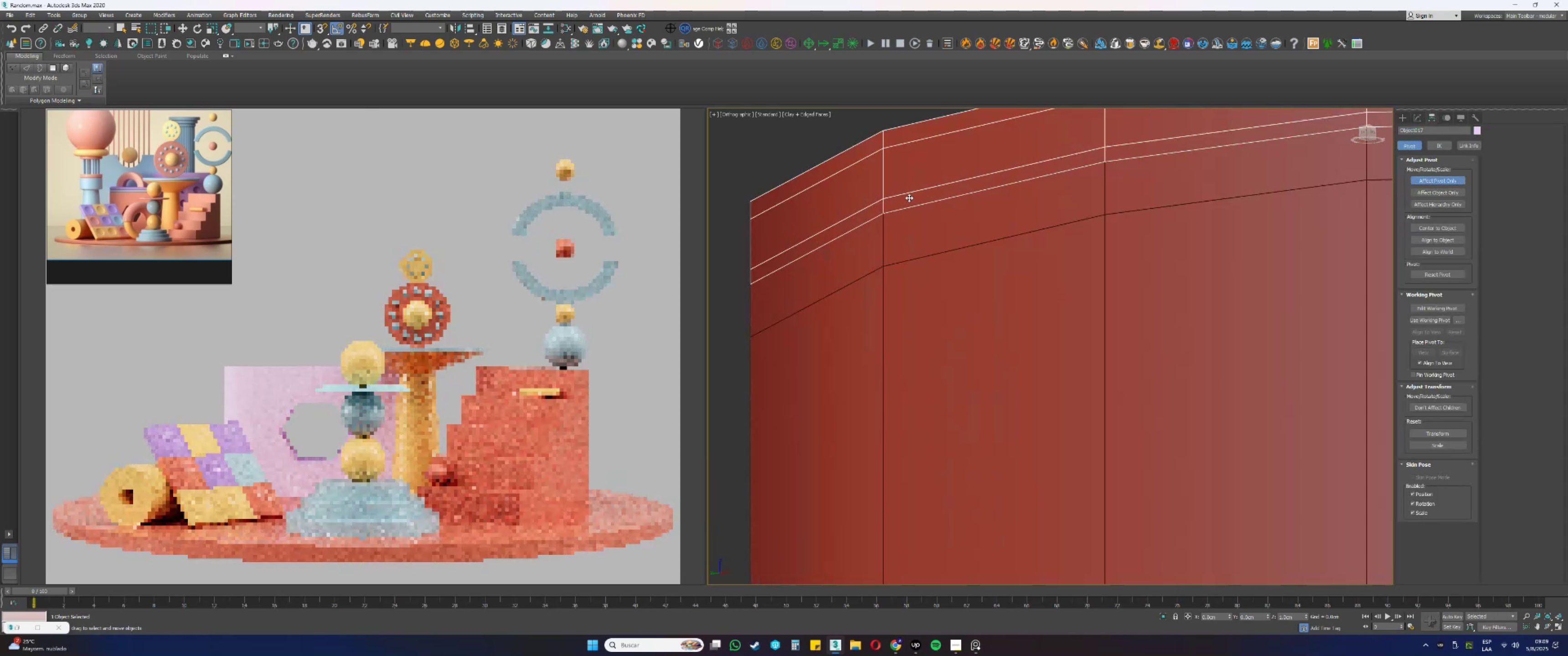 
key(S)
 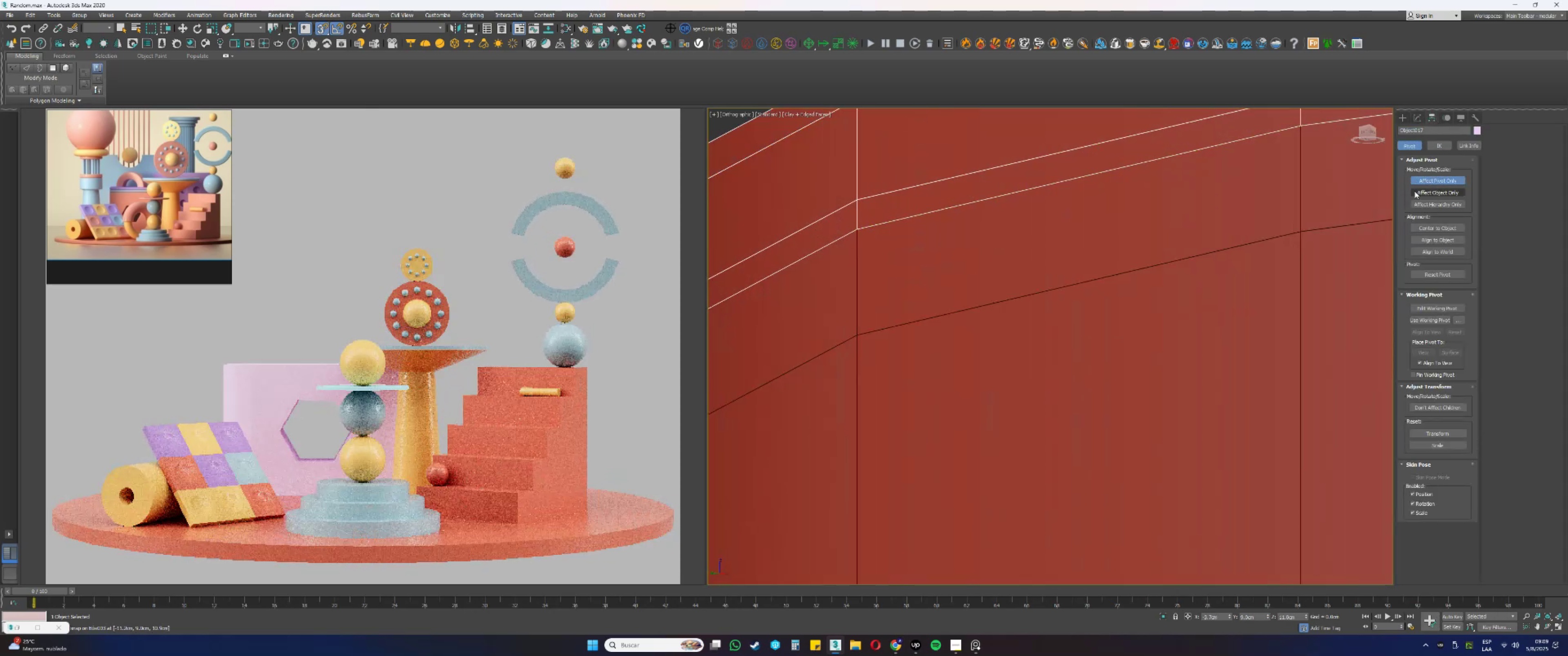 
left_click([1445, 179])
 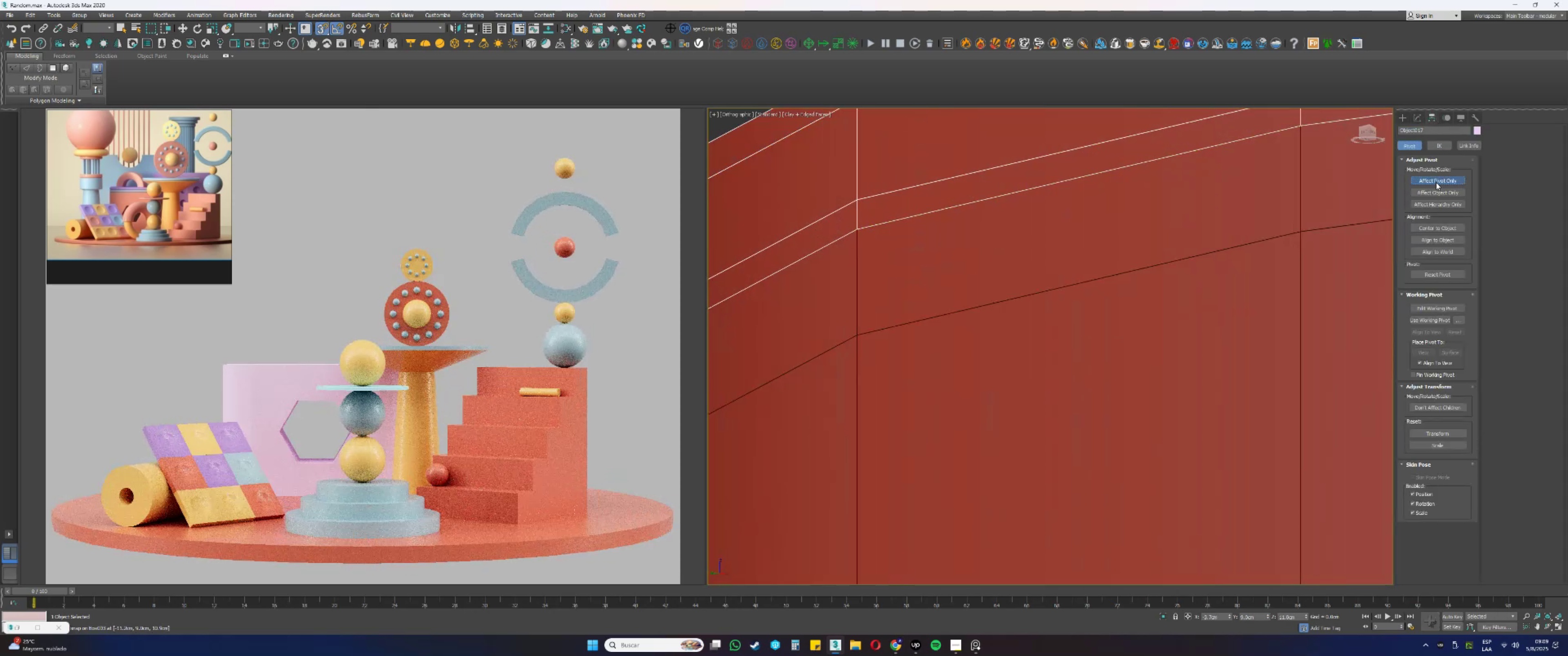 
scroll: coordinate [1105, 316], scroll_direction: down, amount: 12.0
 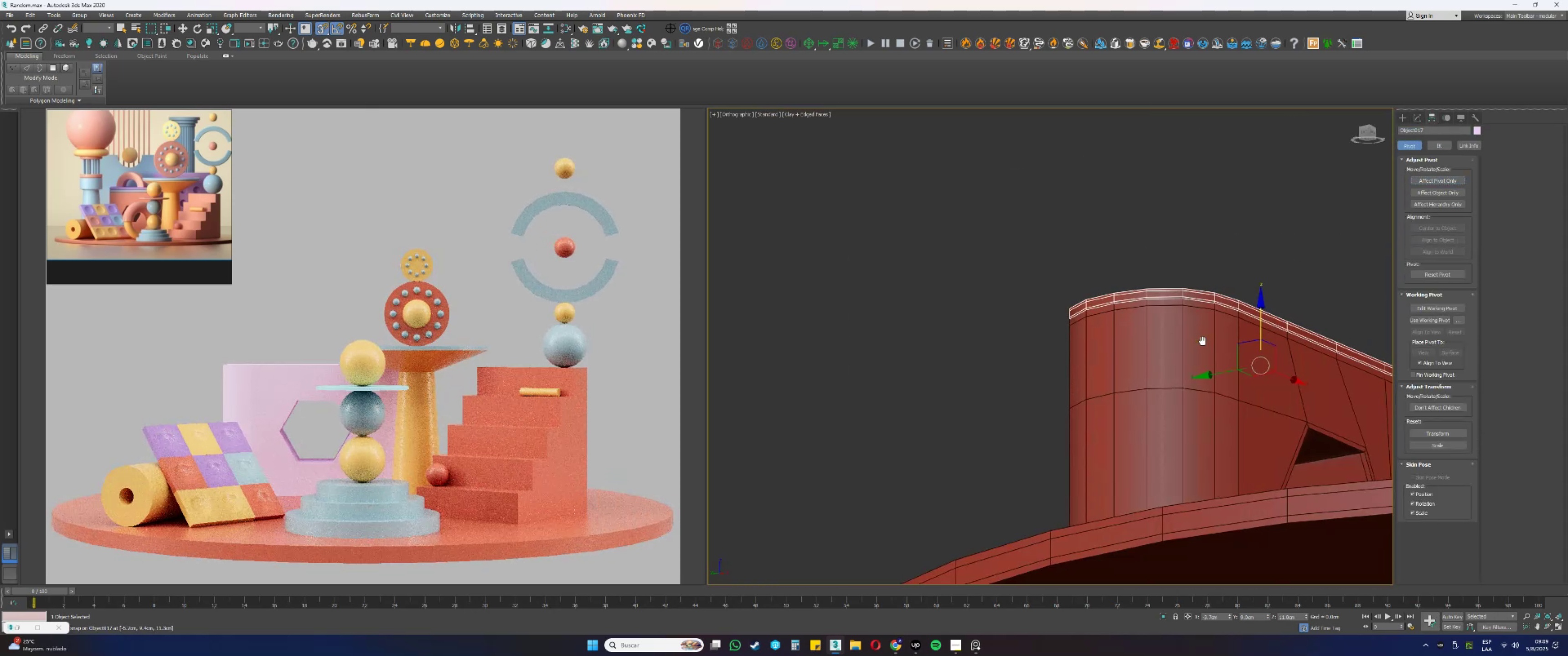 
scroll: coordinate [1207, 327], scroll_direction: up, amount: 2.0
 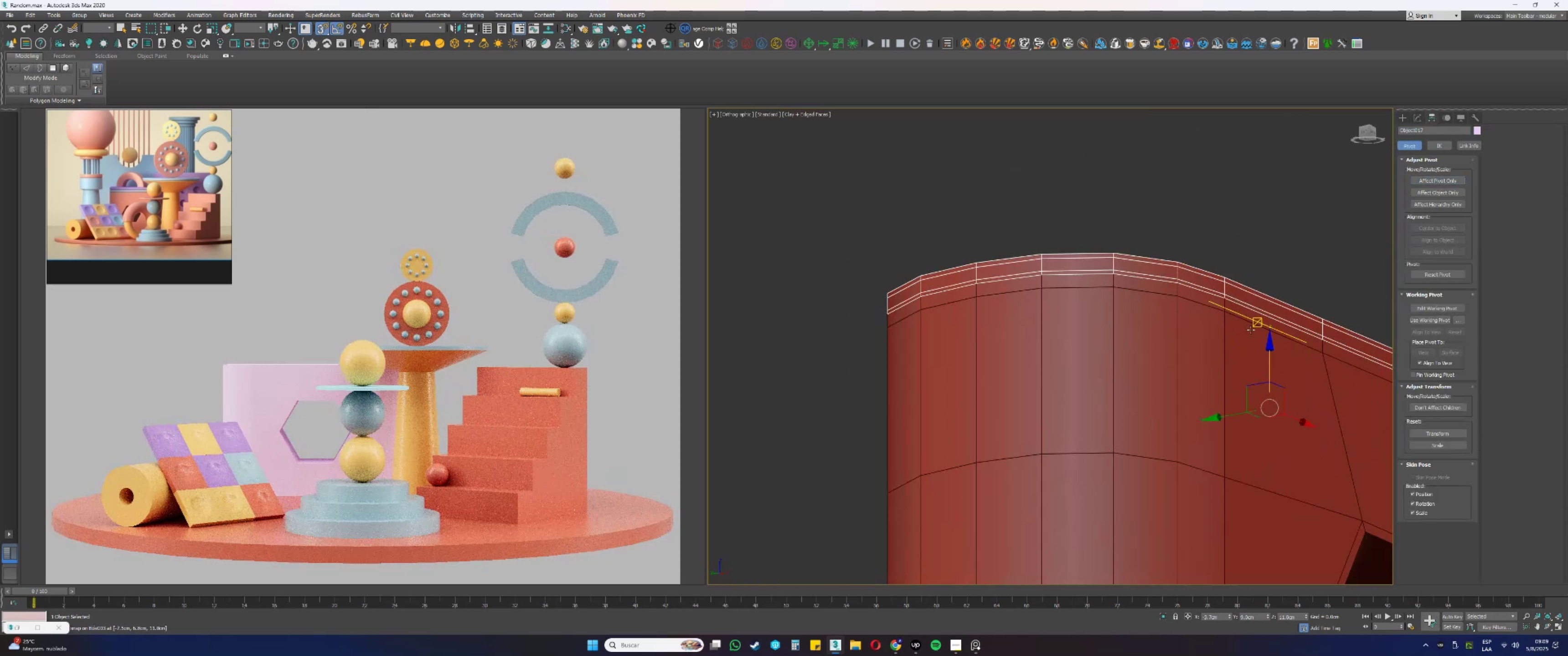 
hold_key(key=ShiftLeft, duration=0.82)
left_click_drag(start_coordinate=[1268, 363], to_coordinate=[1323, 315])
 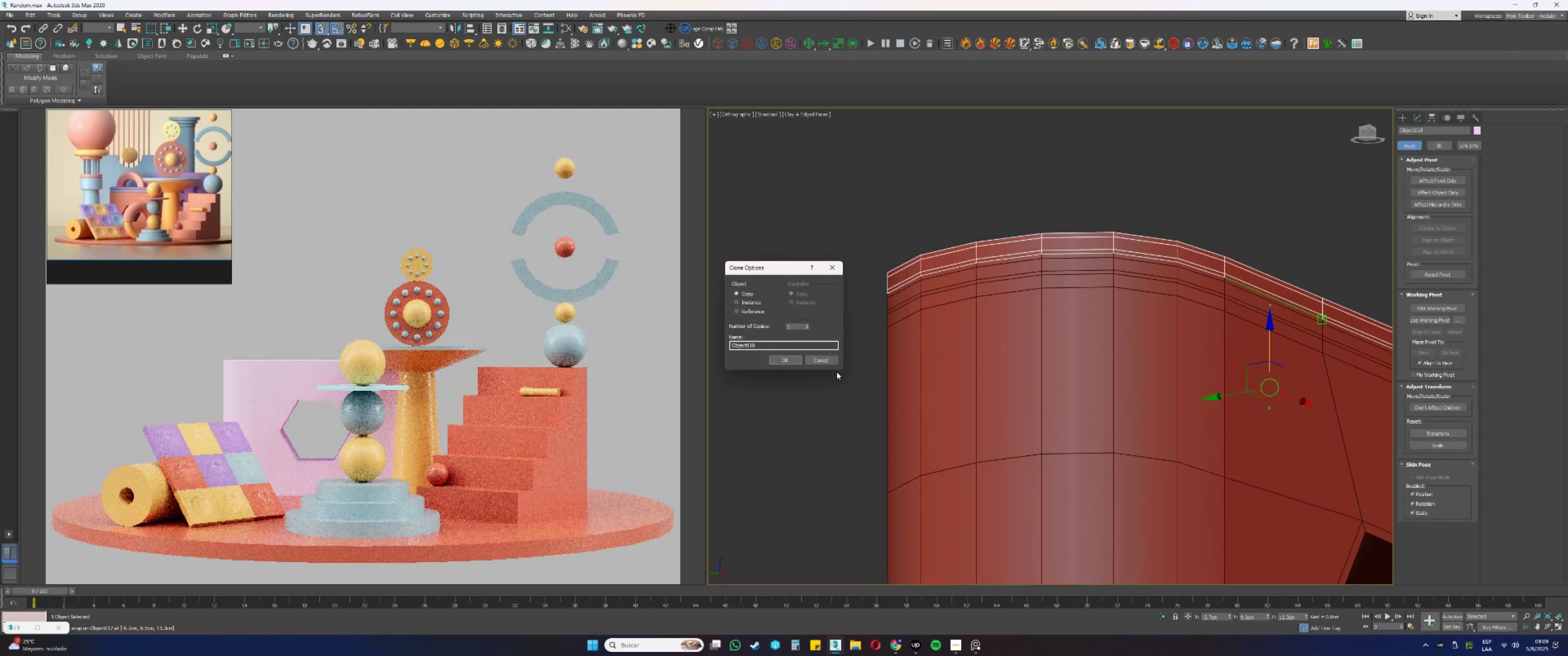 
left_click([789, 359])
 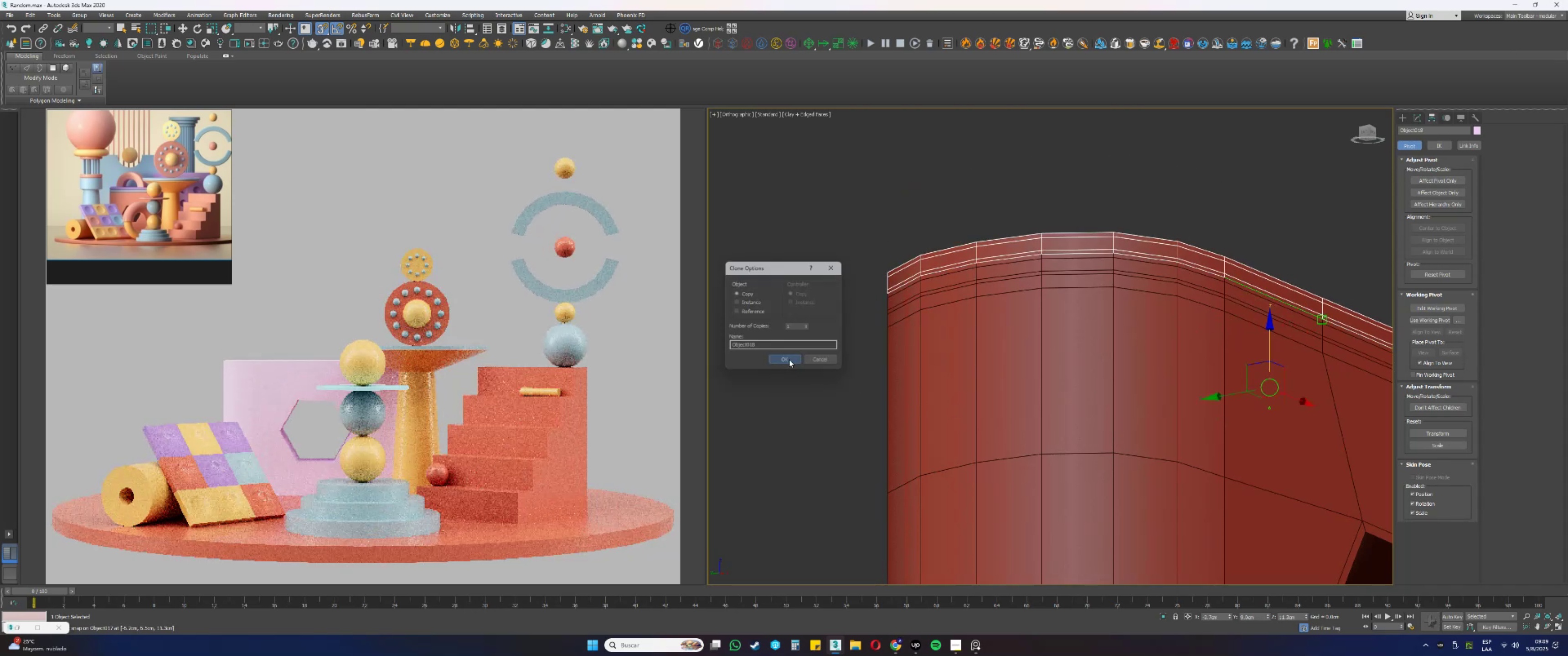 
type(sfz[F3])
 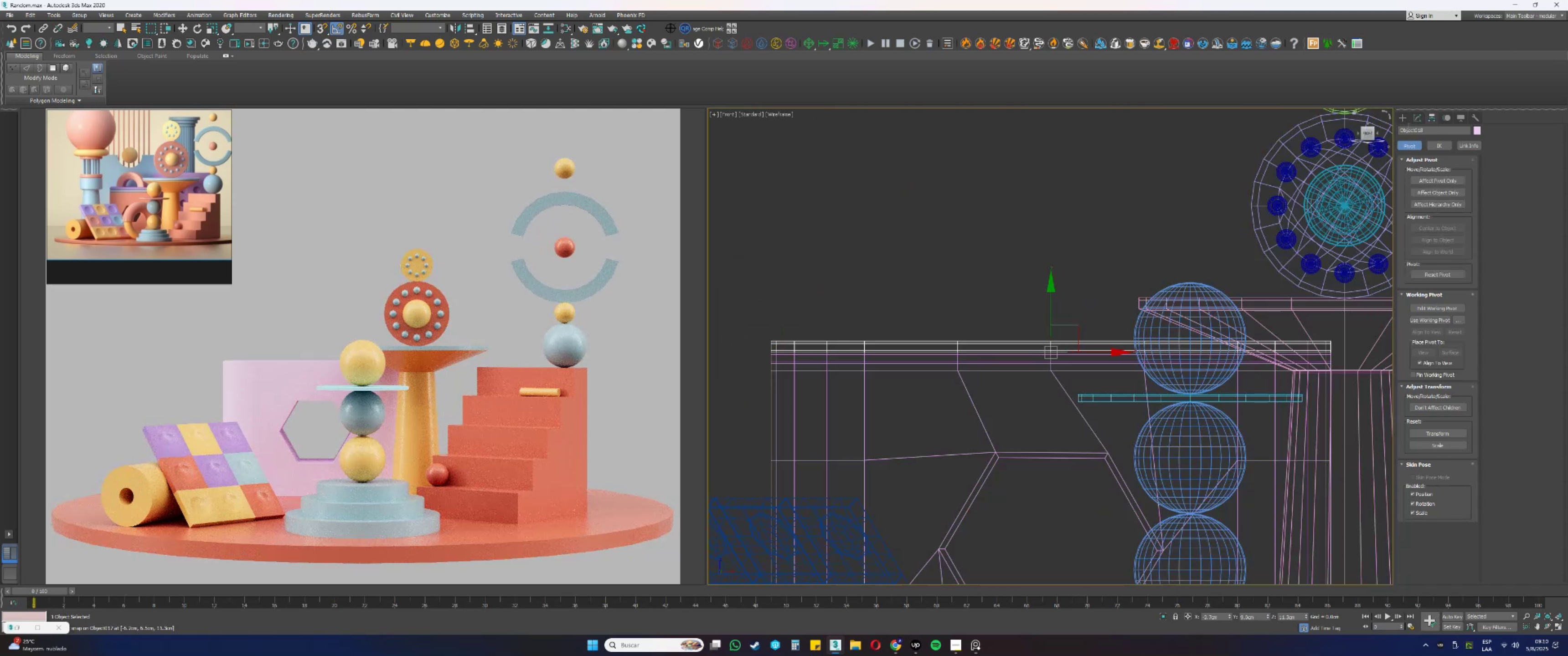 
left_click([1415, 118])
 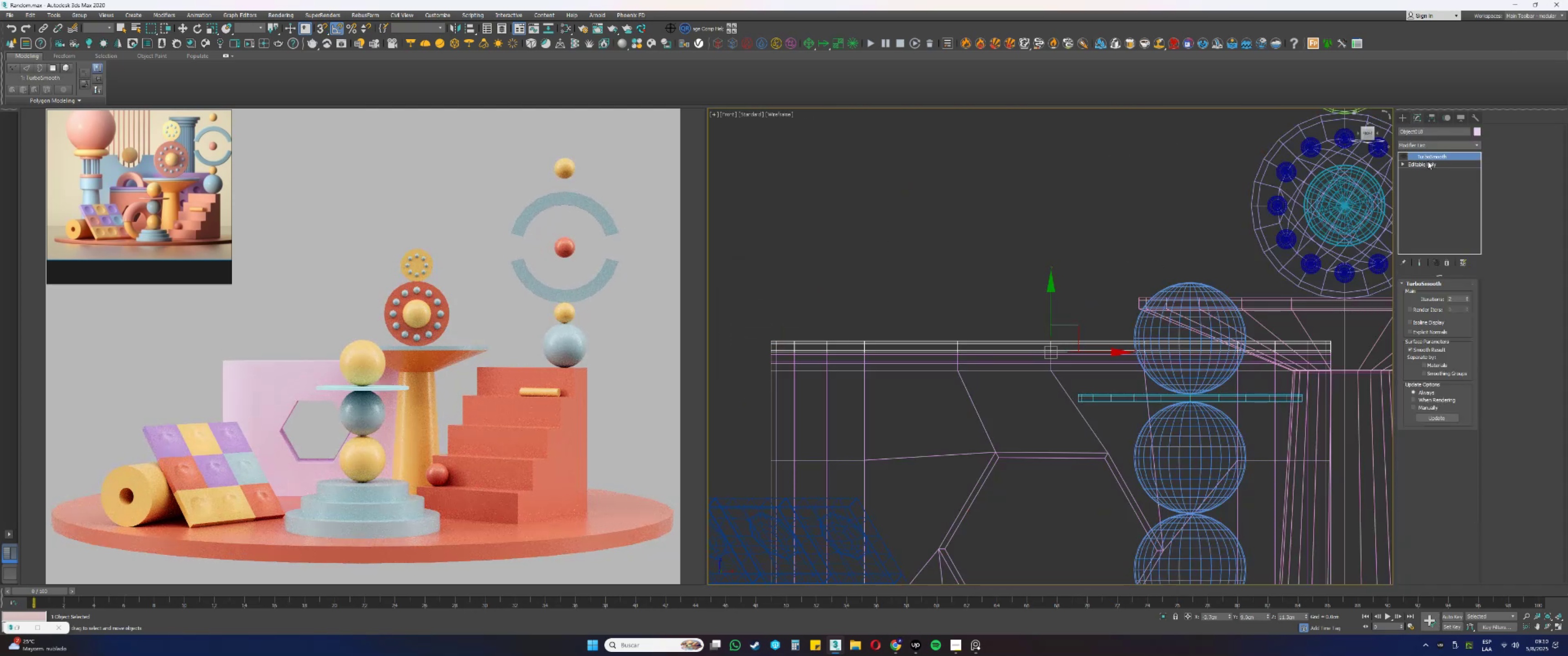 
key(1)
 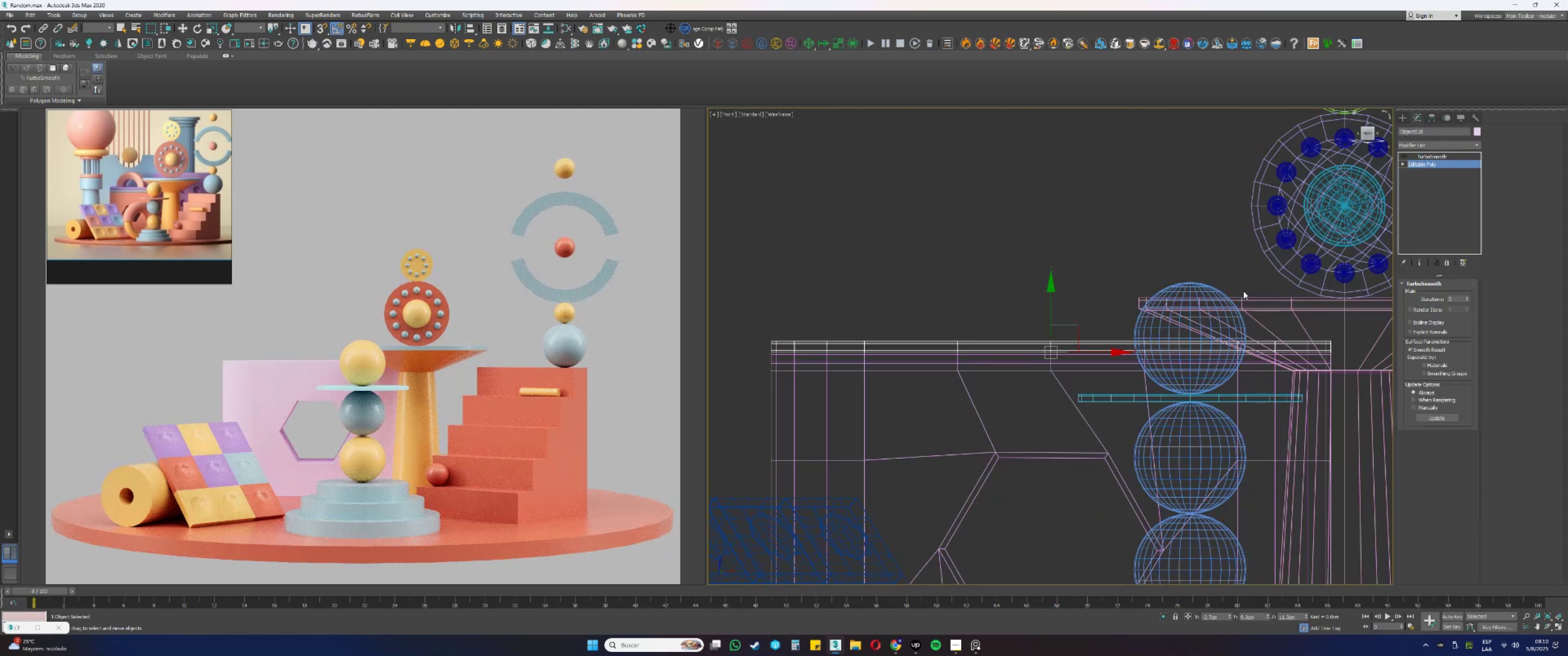 
key(F3)
 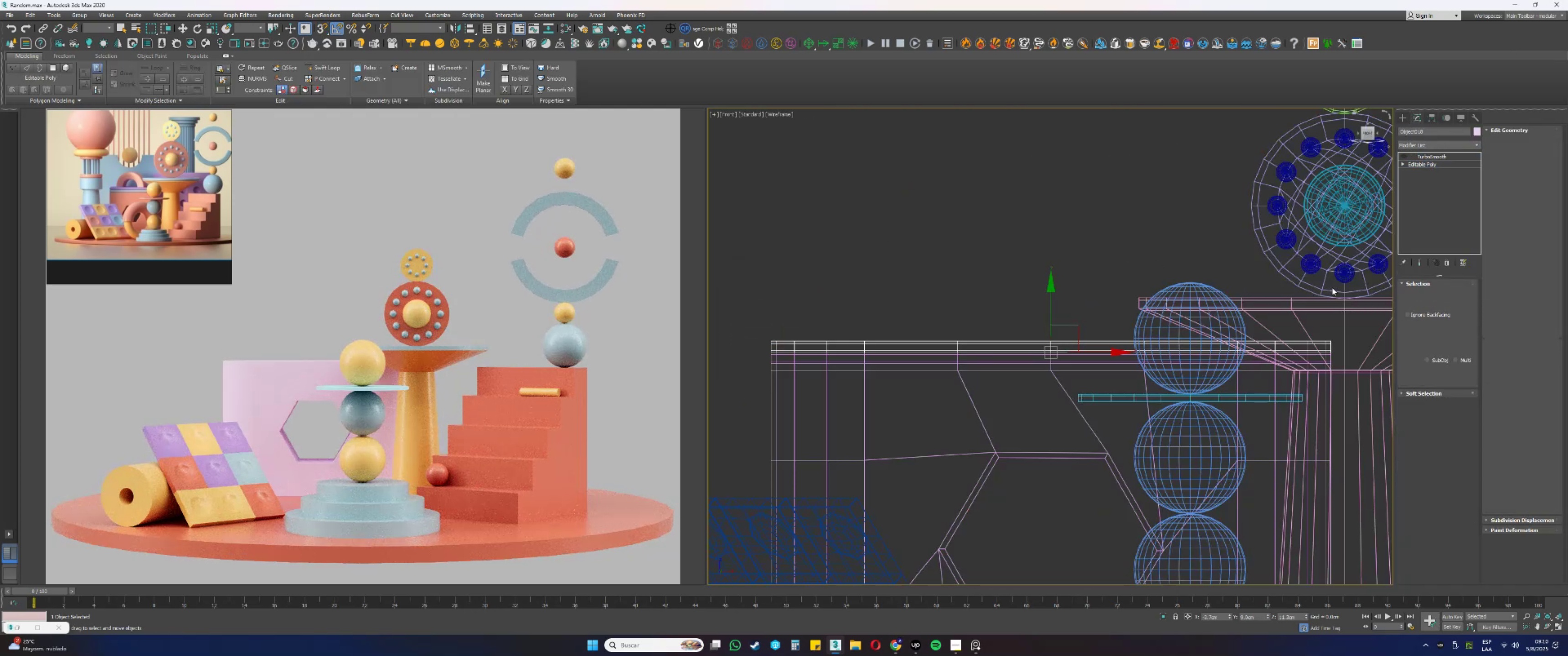 
left_click_drag(start_coordinate=[1357, 282], to_coordinate=[740, 347])
 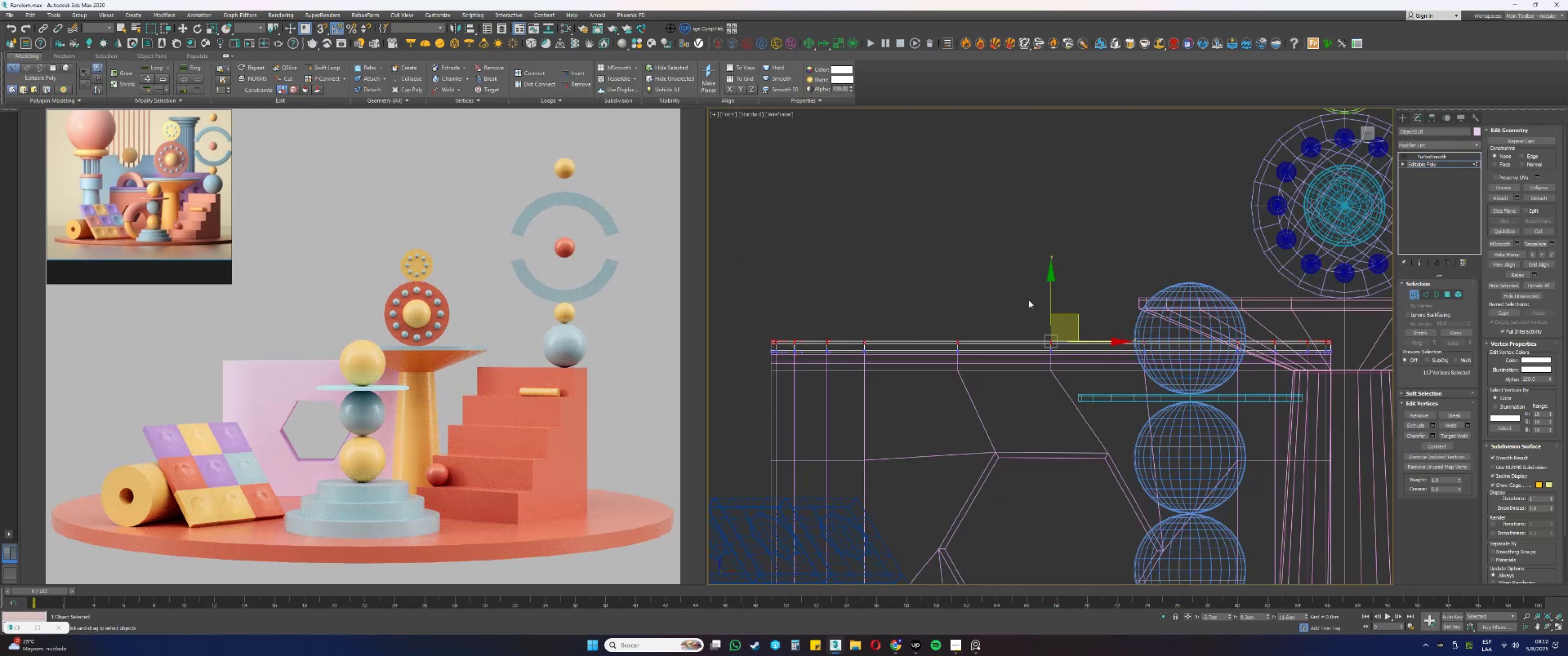 
key(F3)
 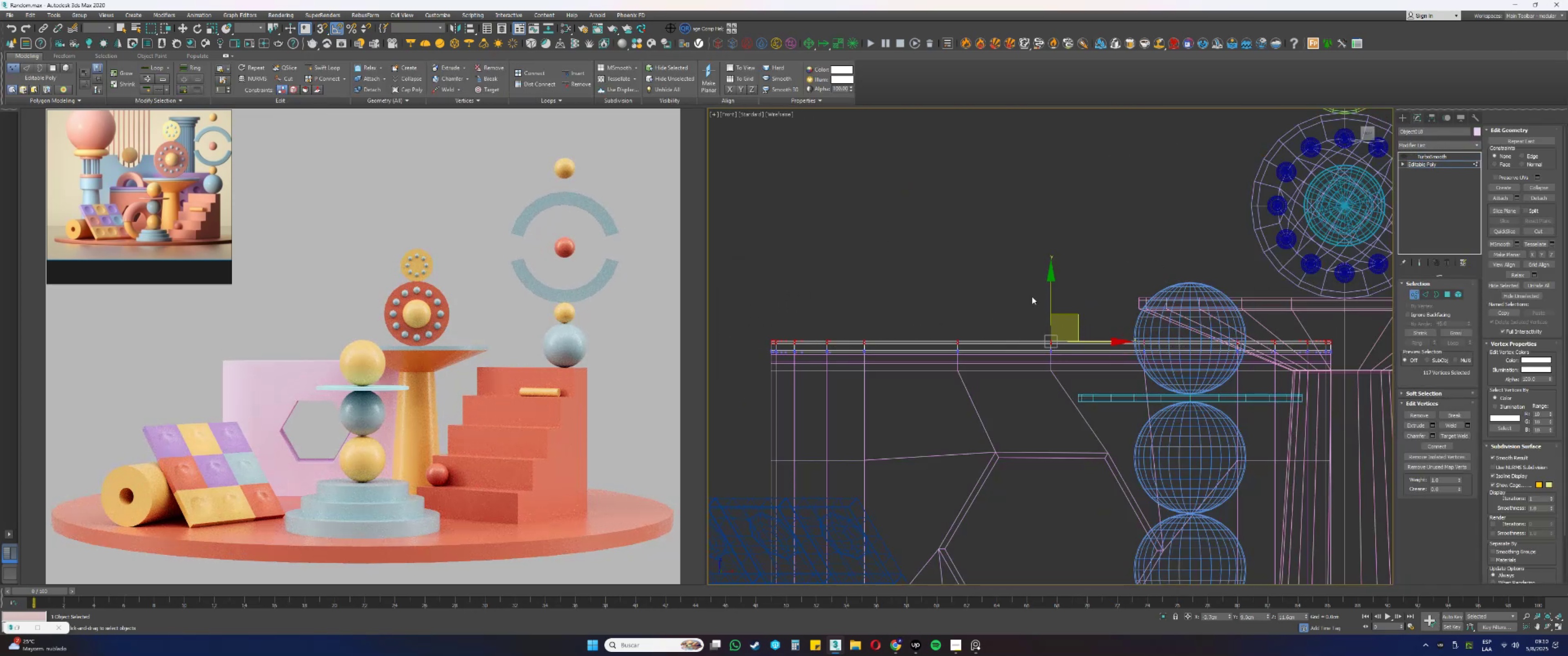 
left_click_drag(start_coordinate=[1052, 281], to_coordinate=[1042, 276])
 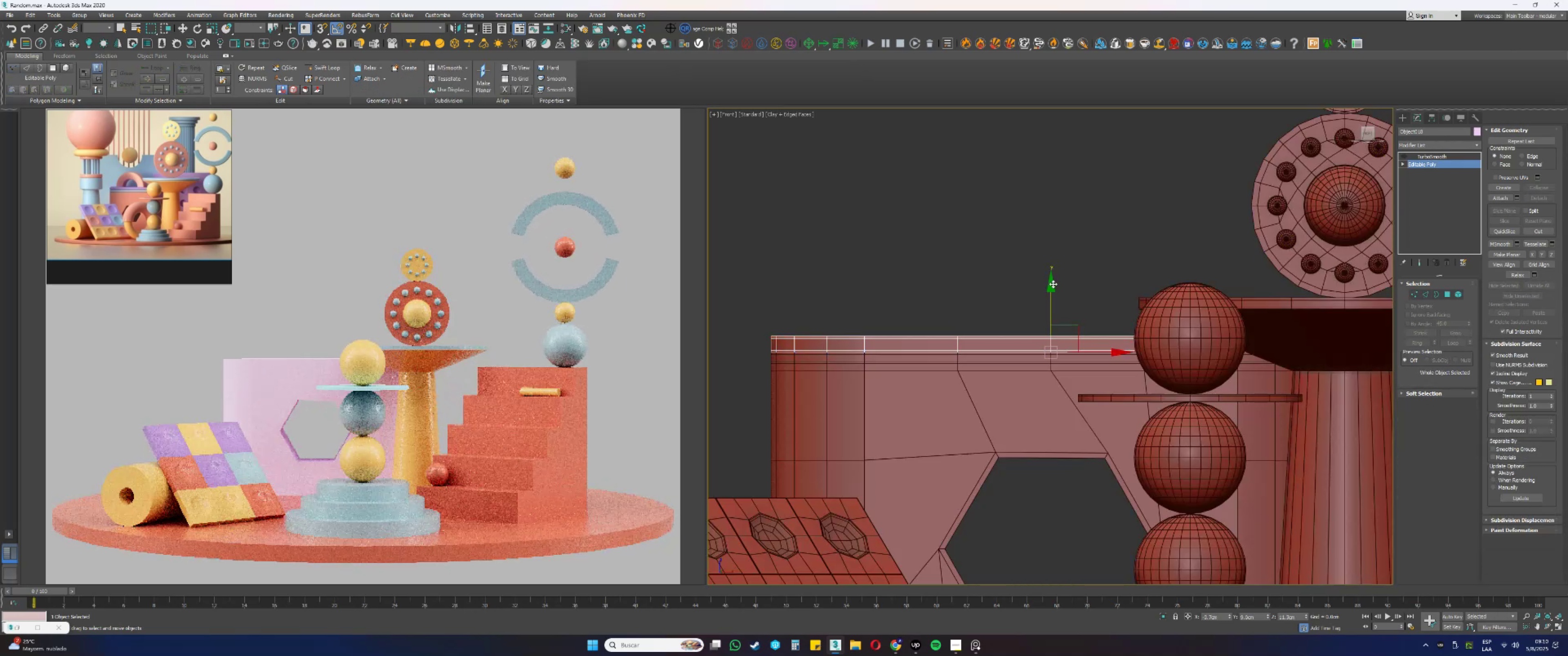 
key(F3)
 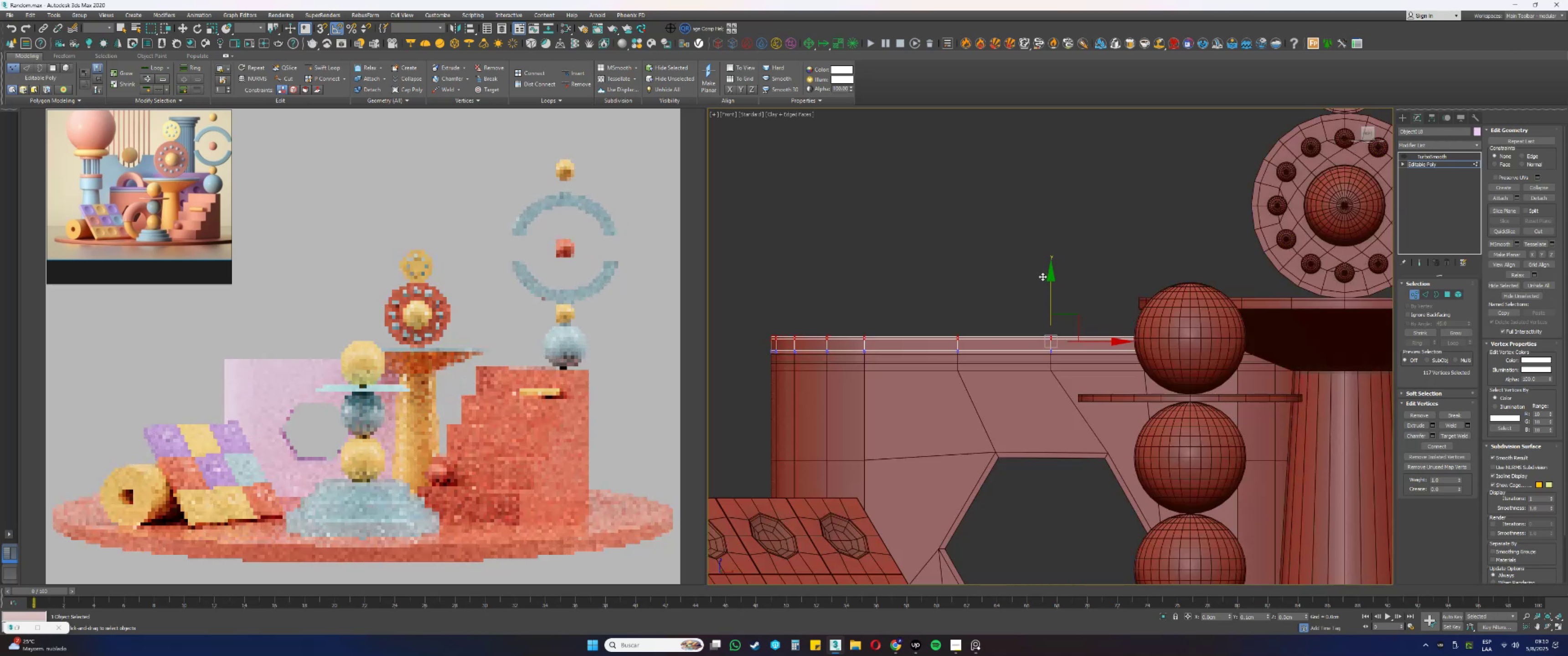 
key(1)
 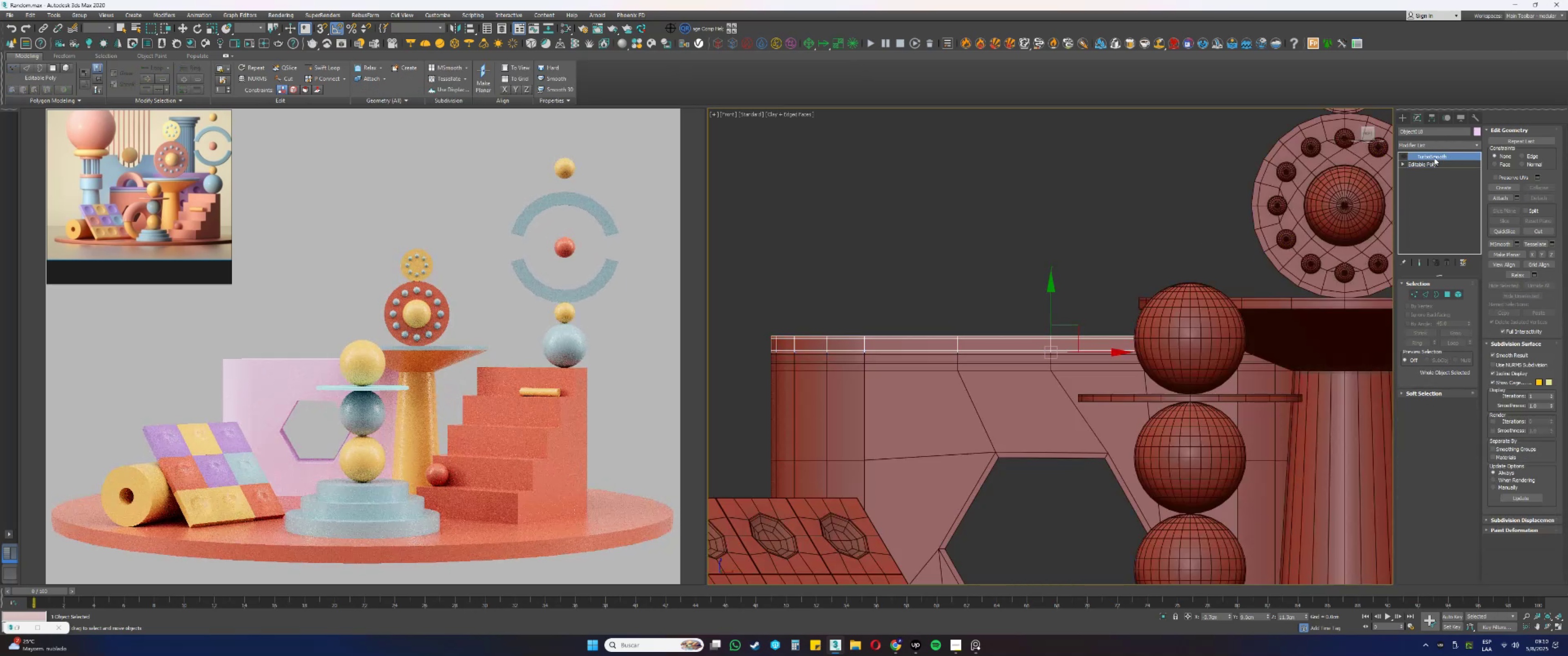 
left_click([1403, 158])
 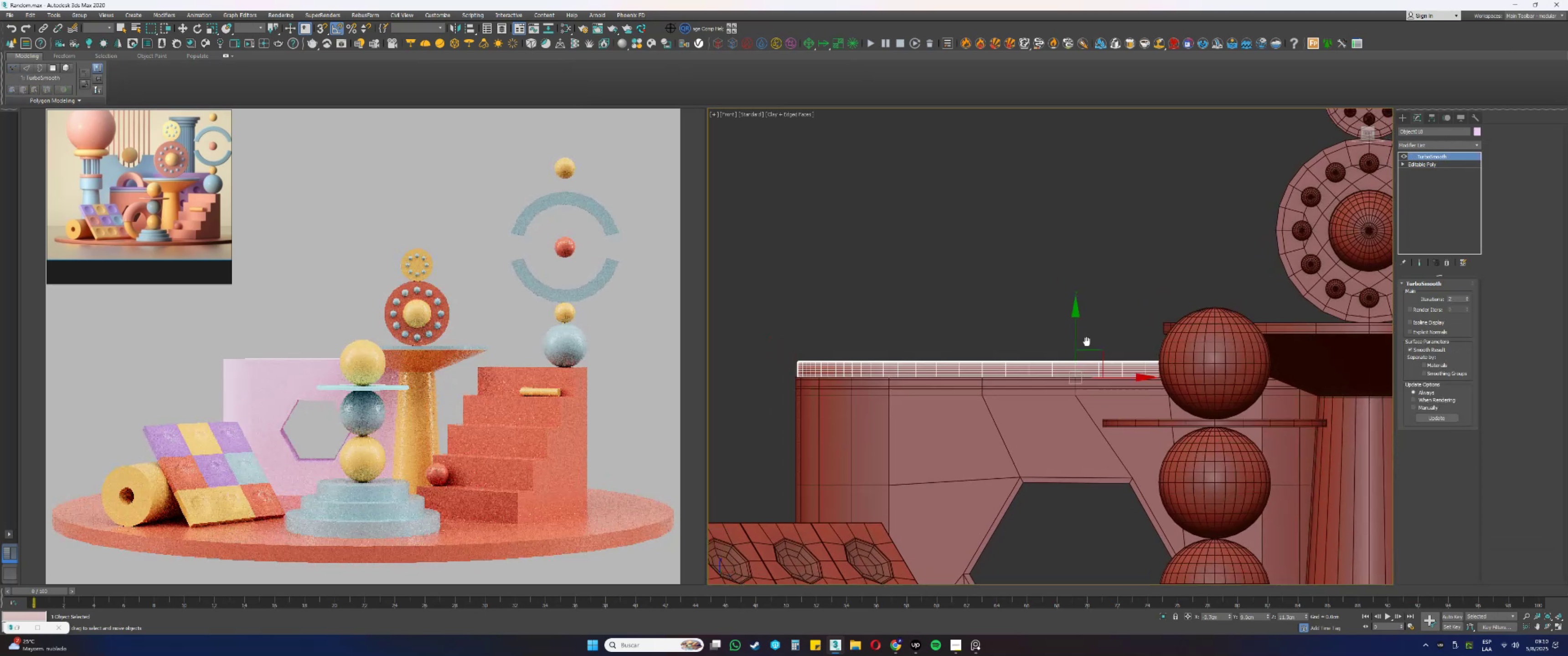 
key(Alt+AltLeft)
 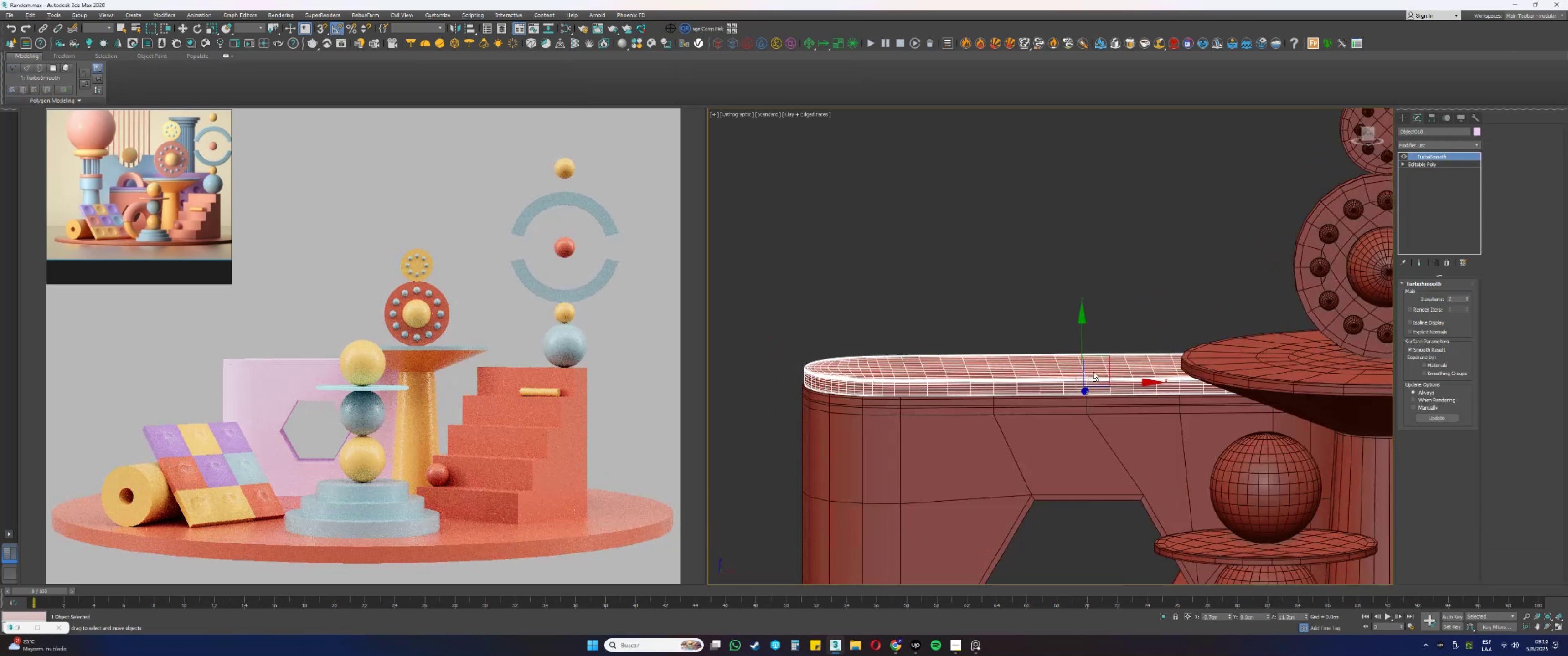 
key(F3)
 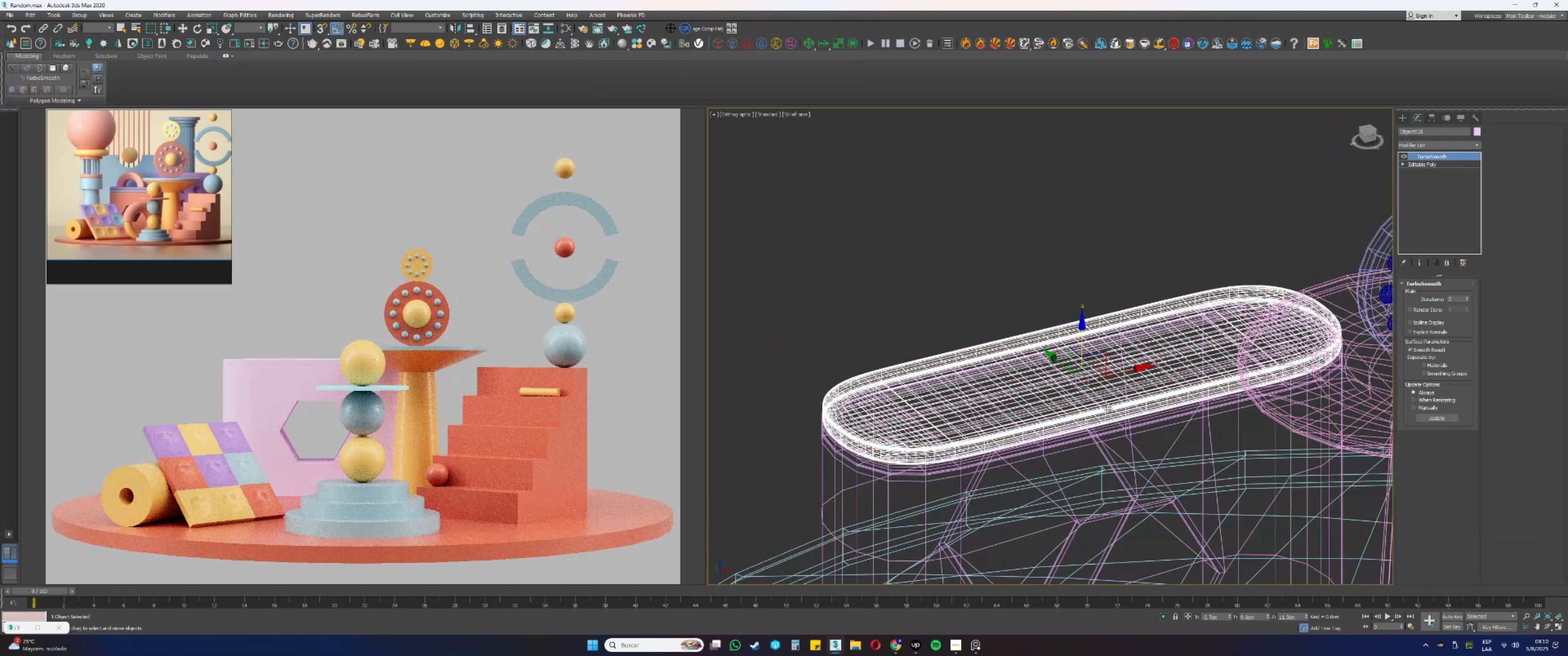 
key(F3)
 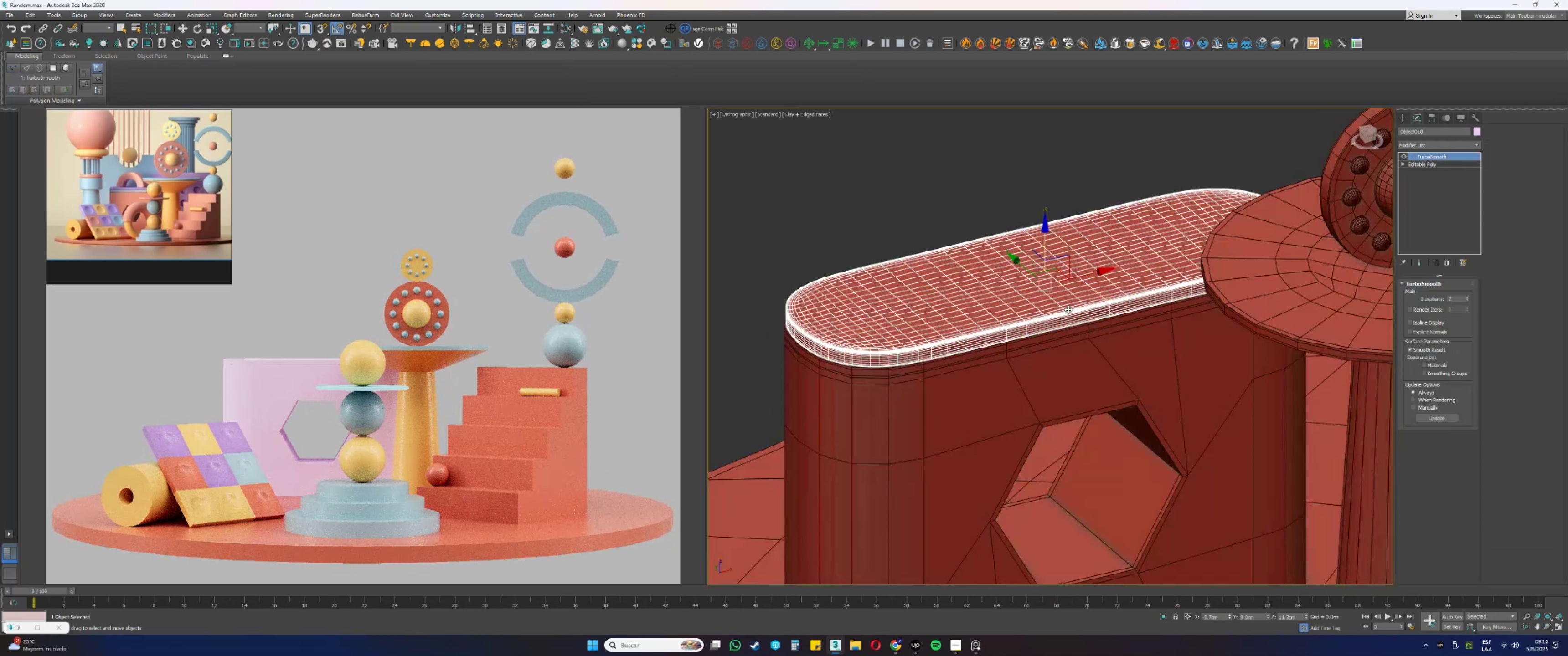 
key(F4)
 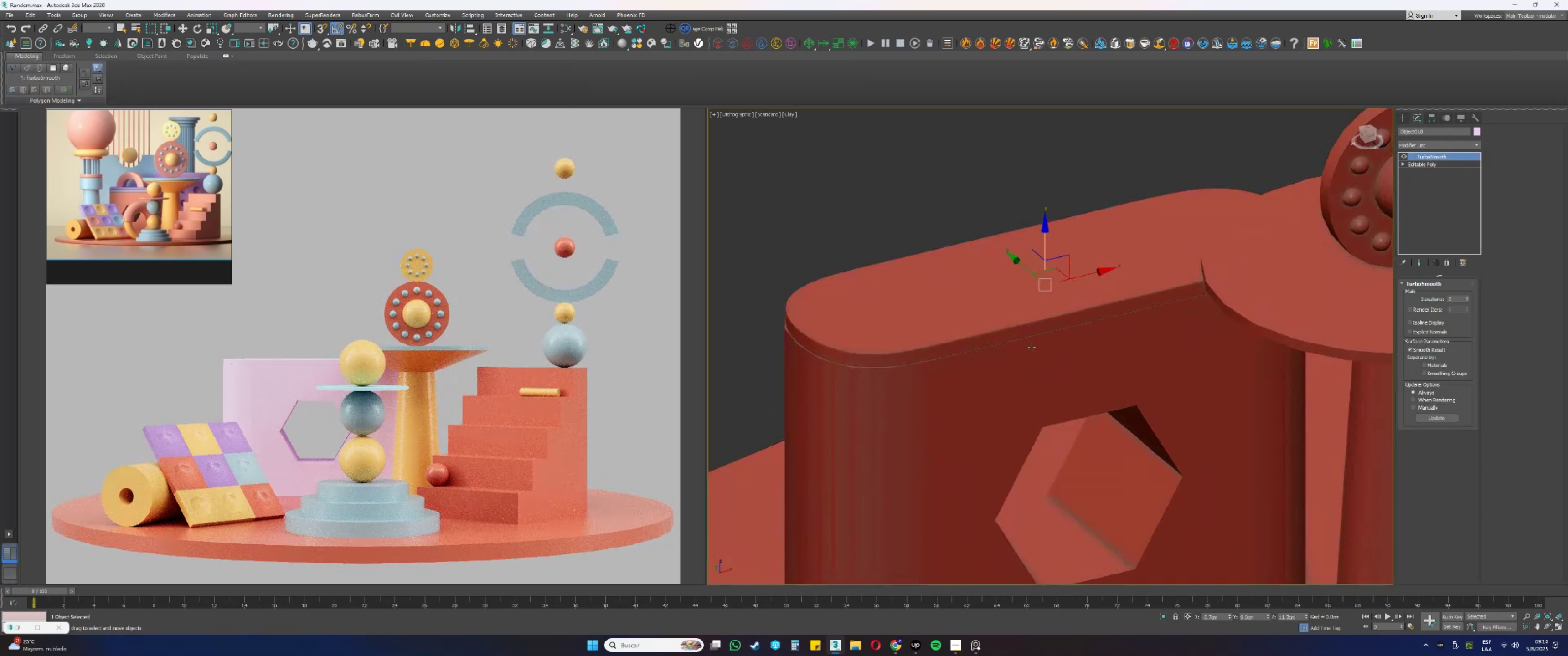 
scroll: coordinate [930, 363], scroll_direction: up, amount: 1.0
 